 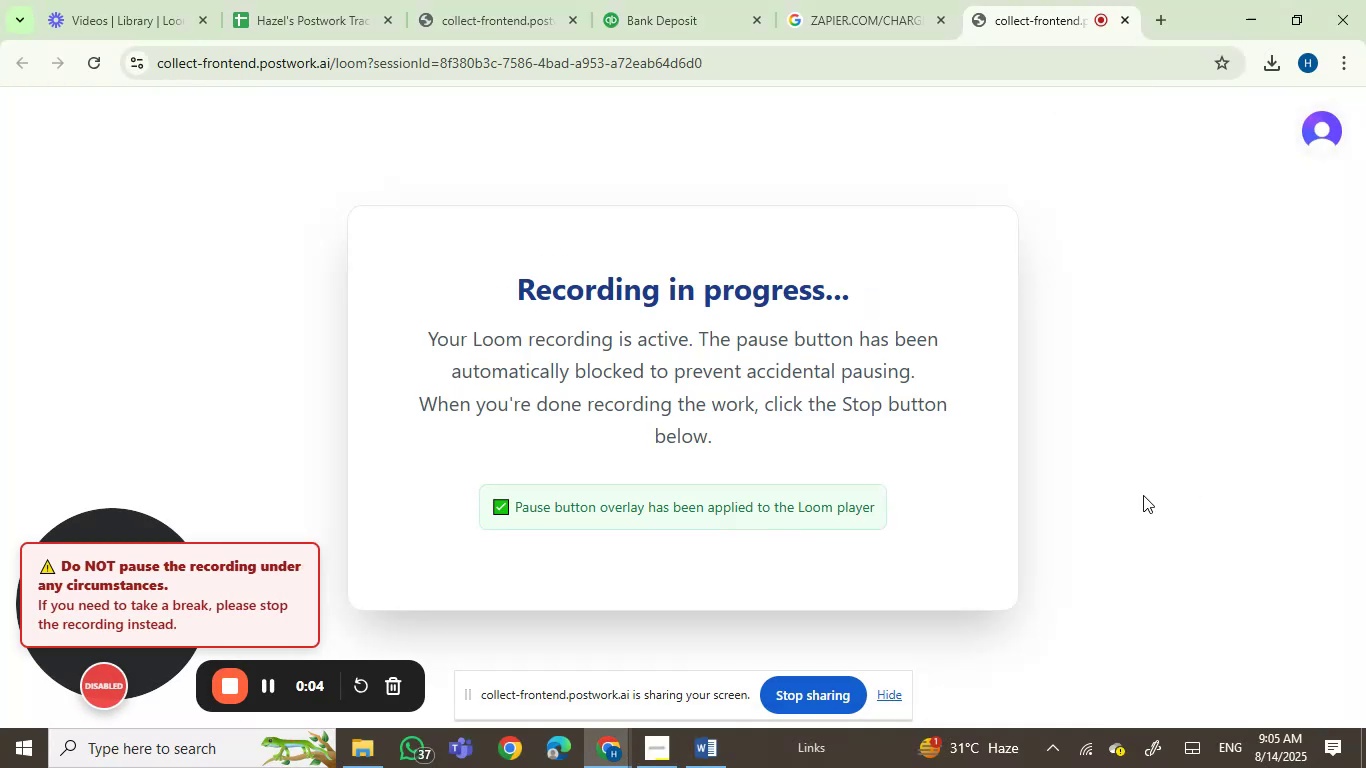 
left_click([893, 696])
 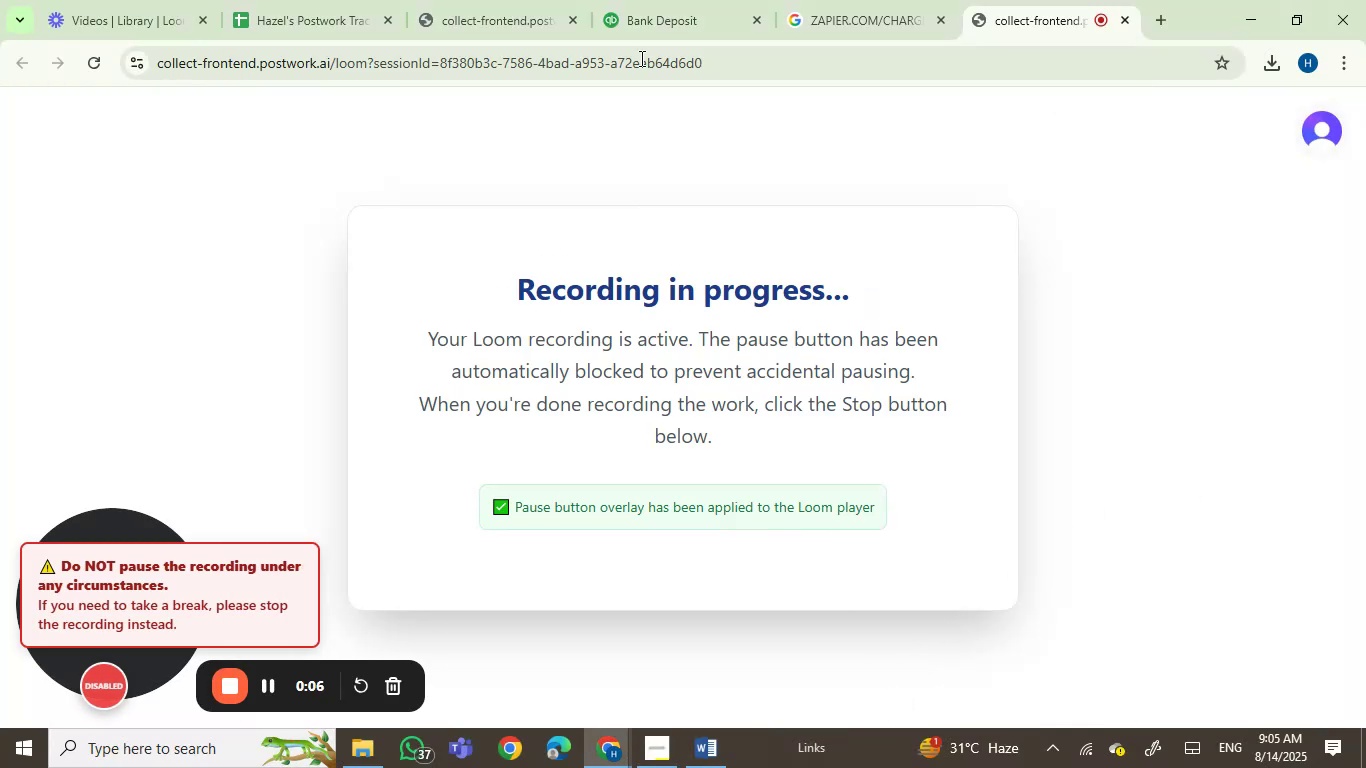 
left_click([663, 0])
 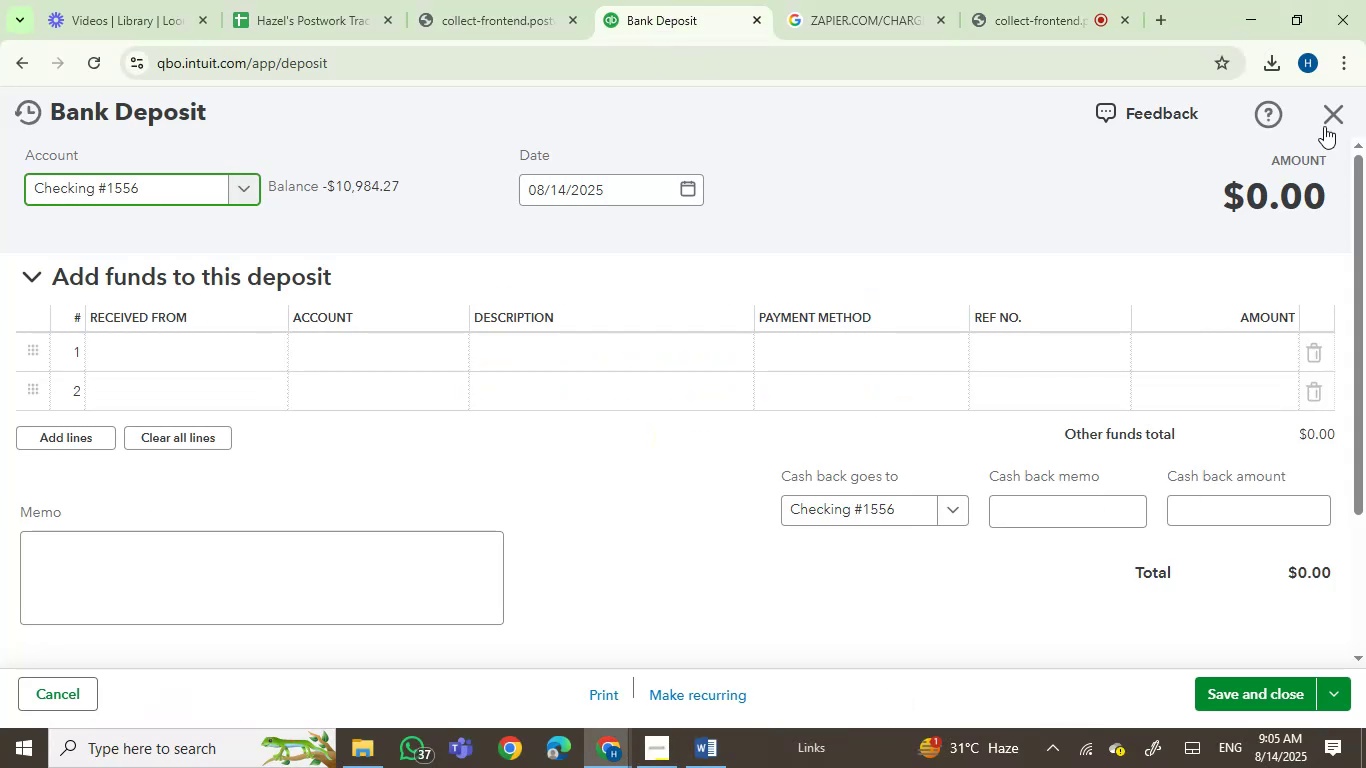 
left_click([1330, 118])
 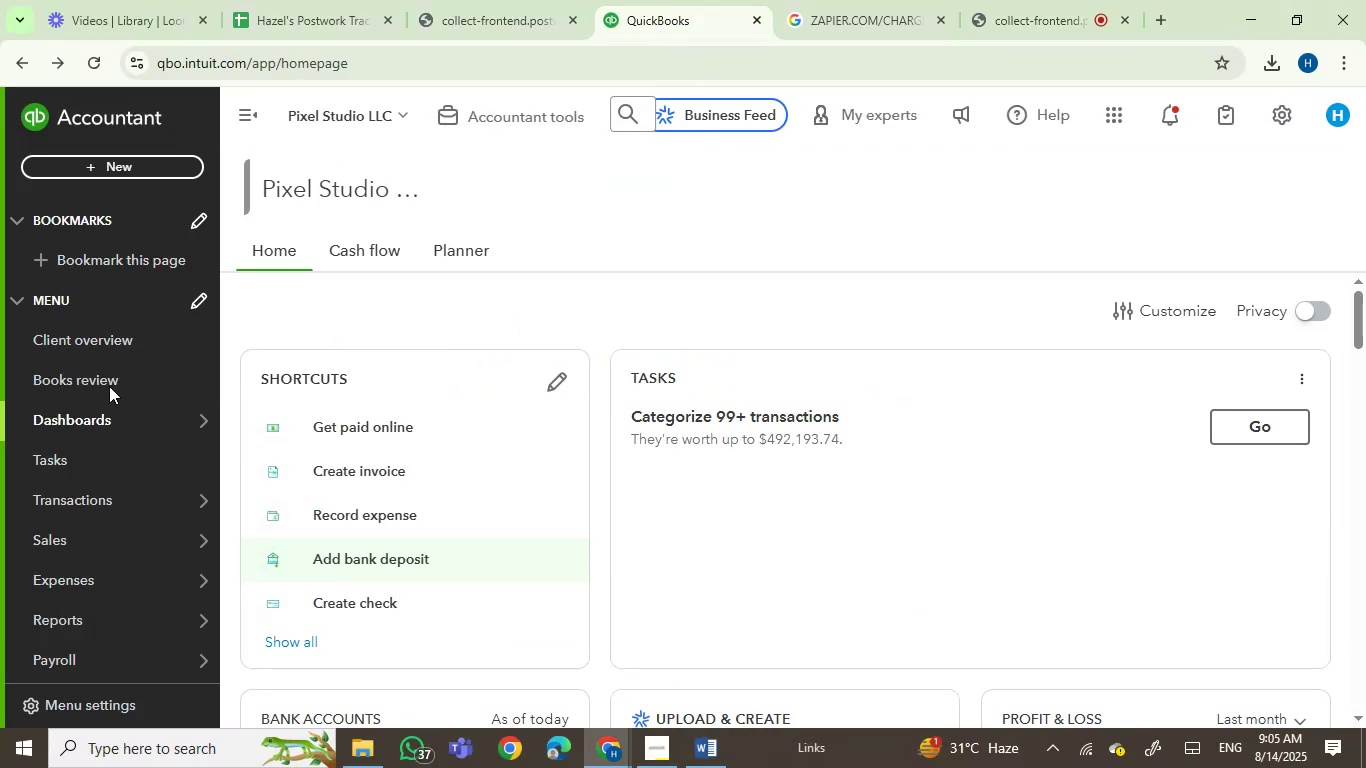 
mouse_move([89, 504])
 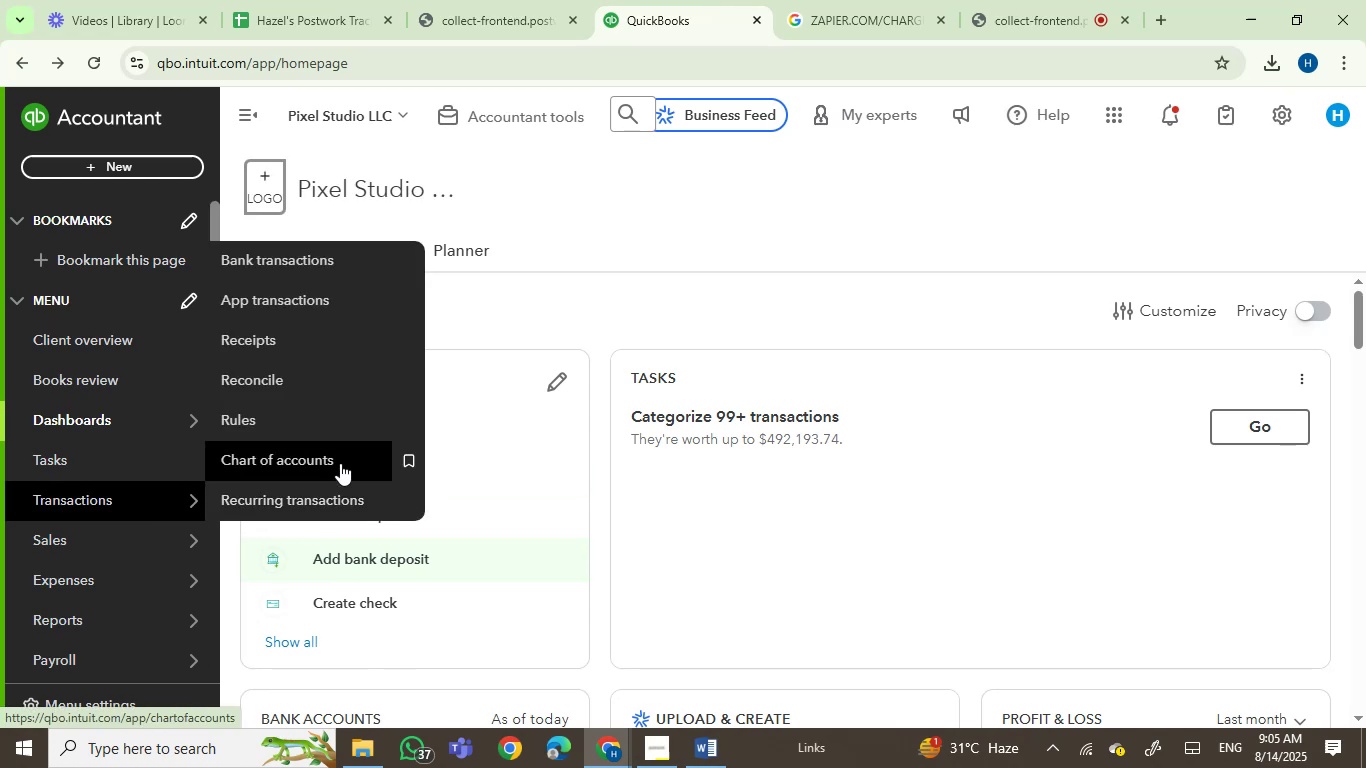 
left_click([300, 255])
 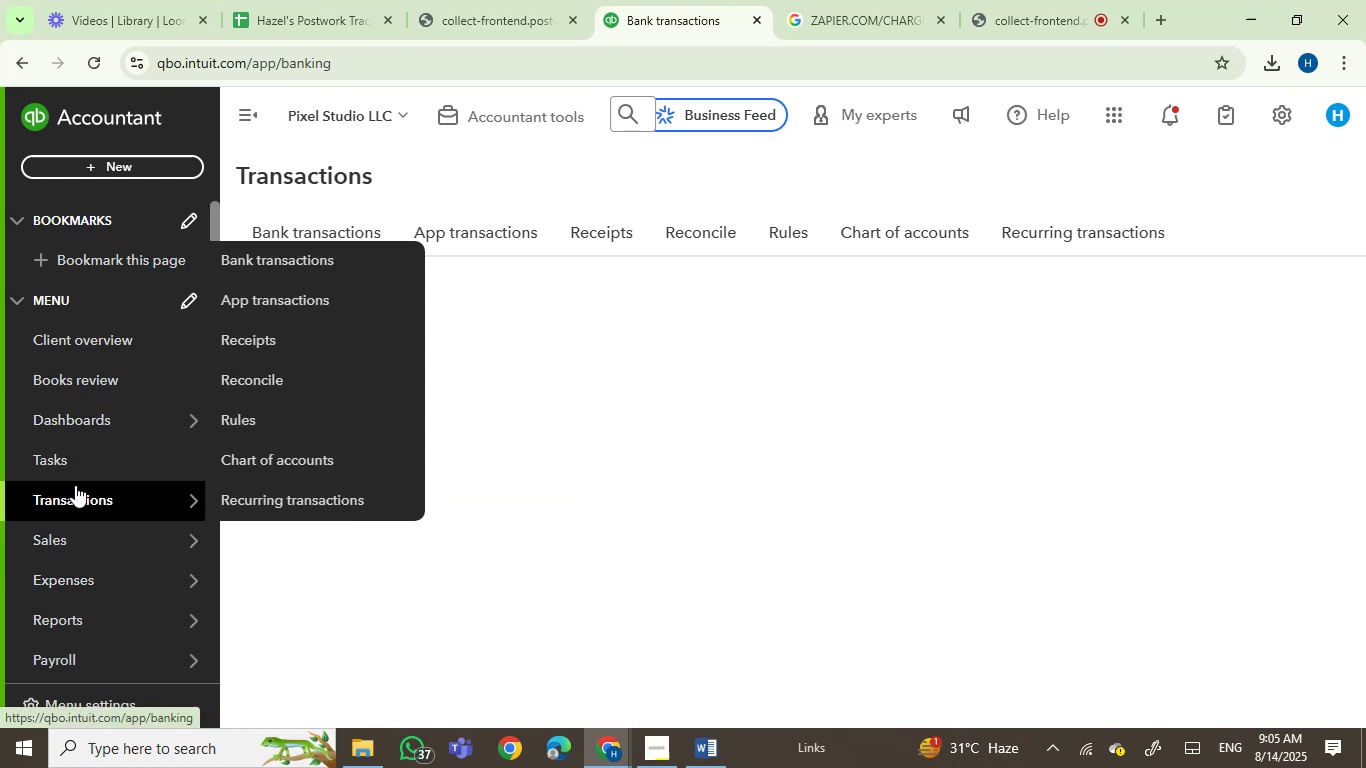 
right_click([305, 452])
 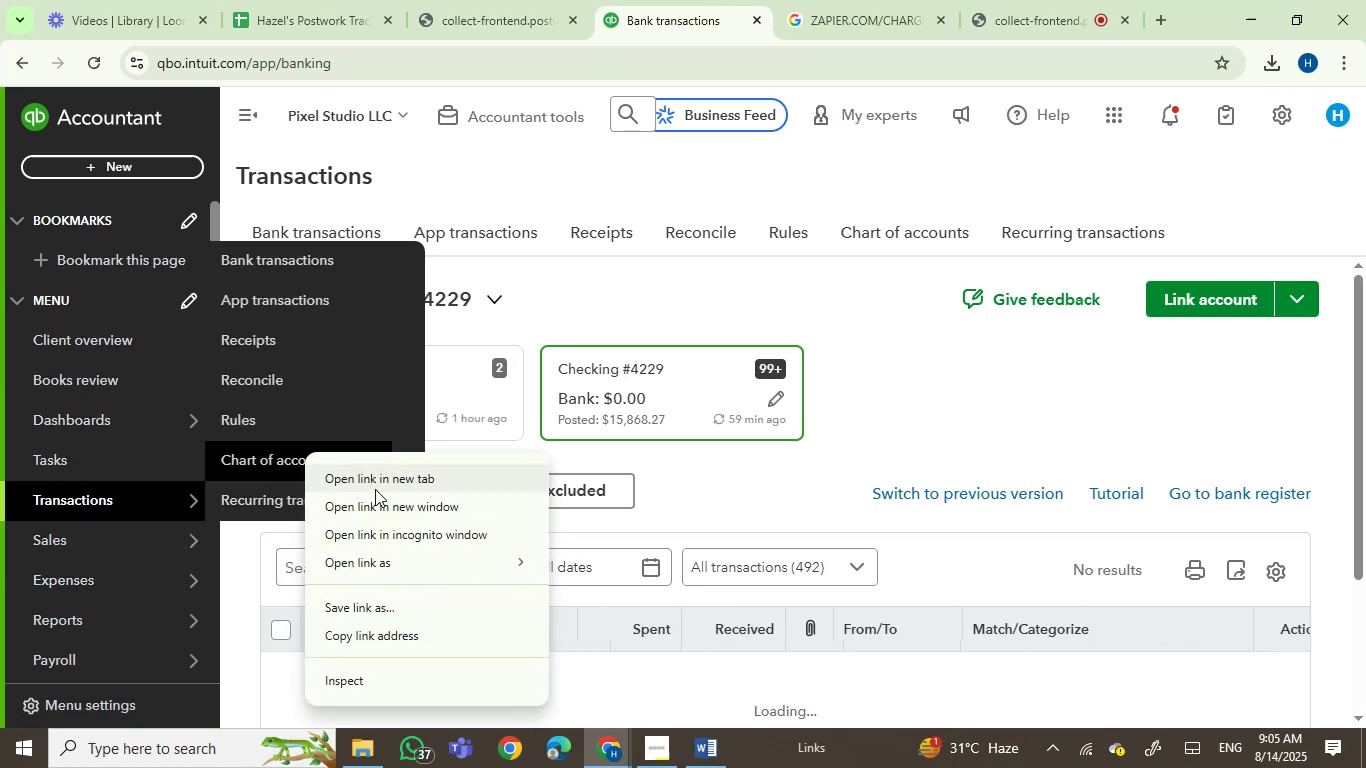 
left_click([379, 482])
 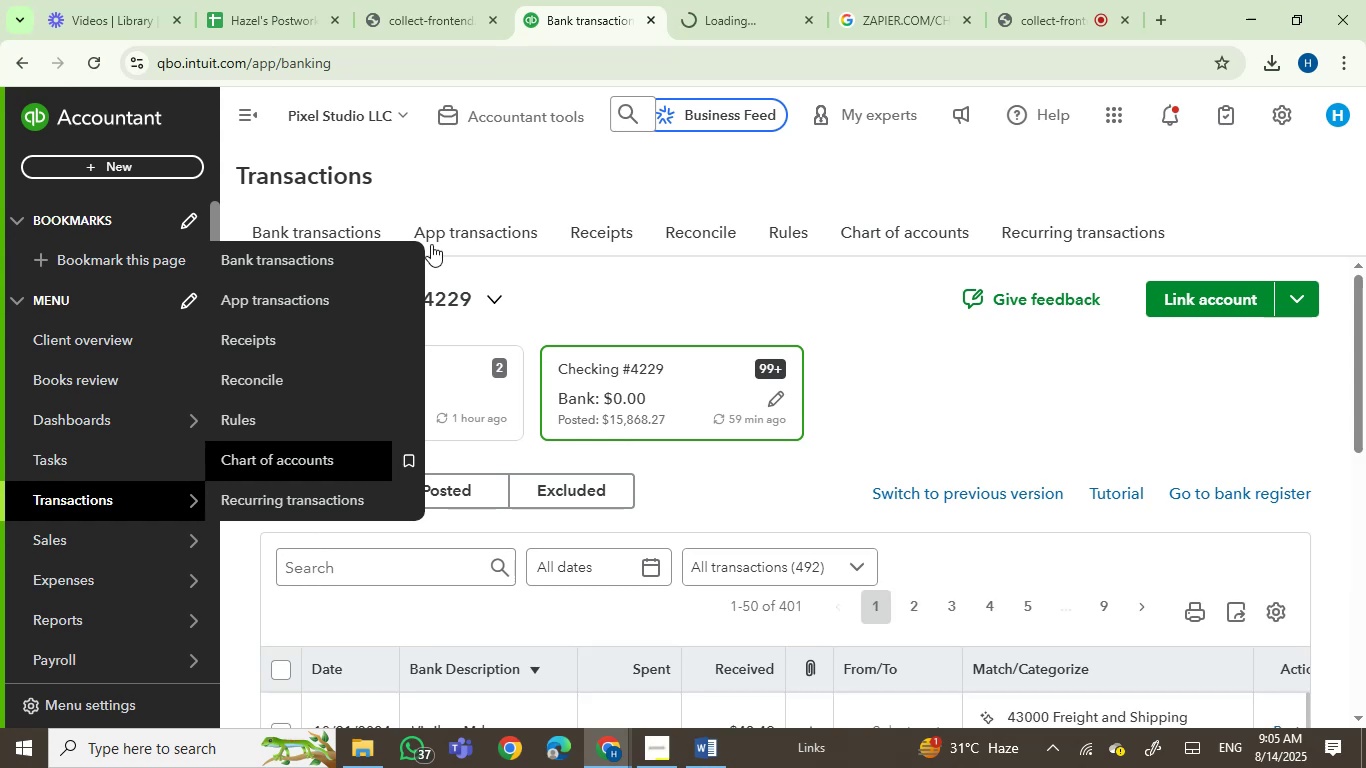 
scroll: coordinate [1005, 406], scroll_direction: down, amount: 4.0
 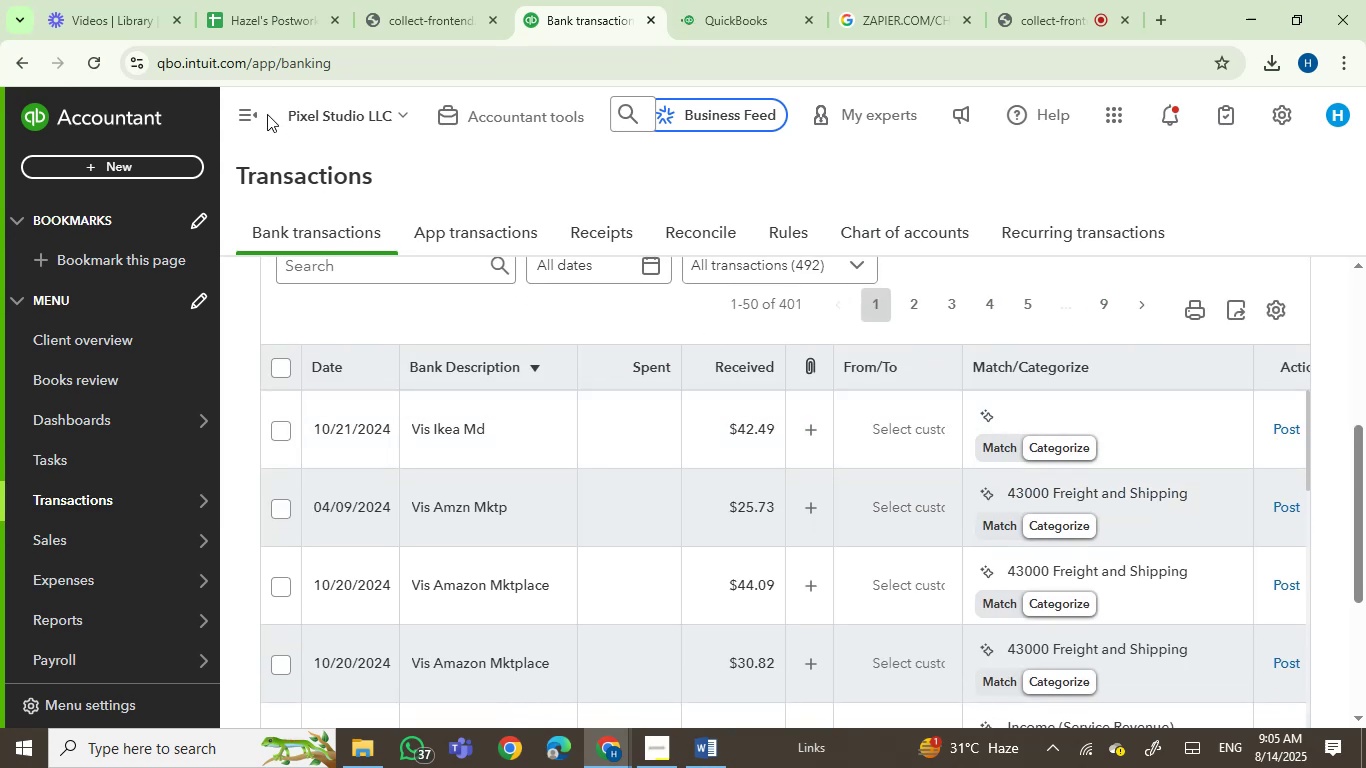 
left_click([256, 106])
 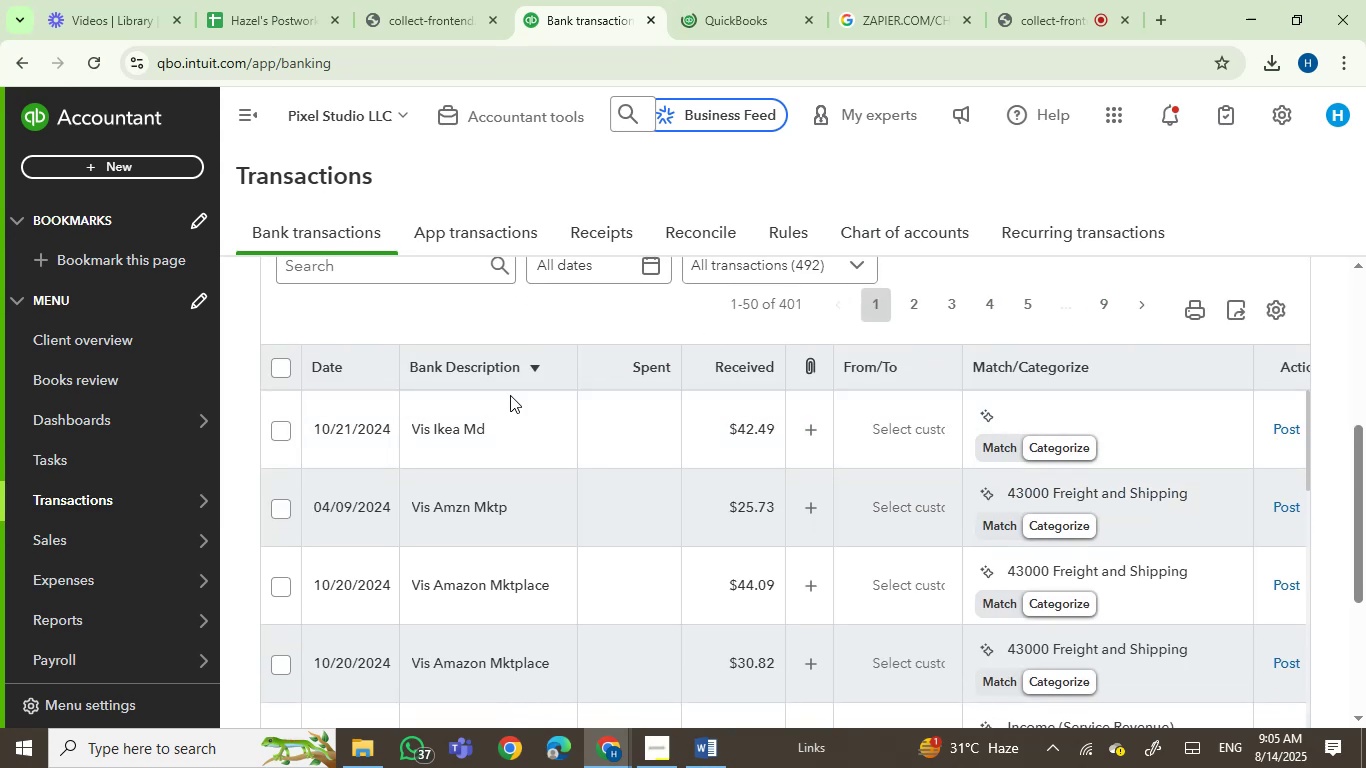 
mouse_move([645, 528])
 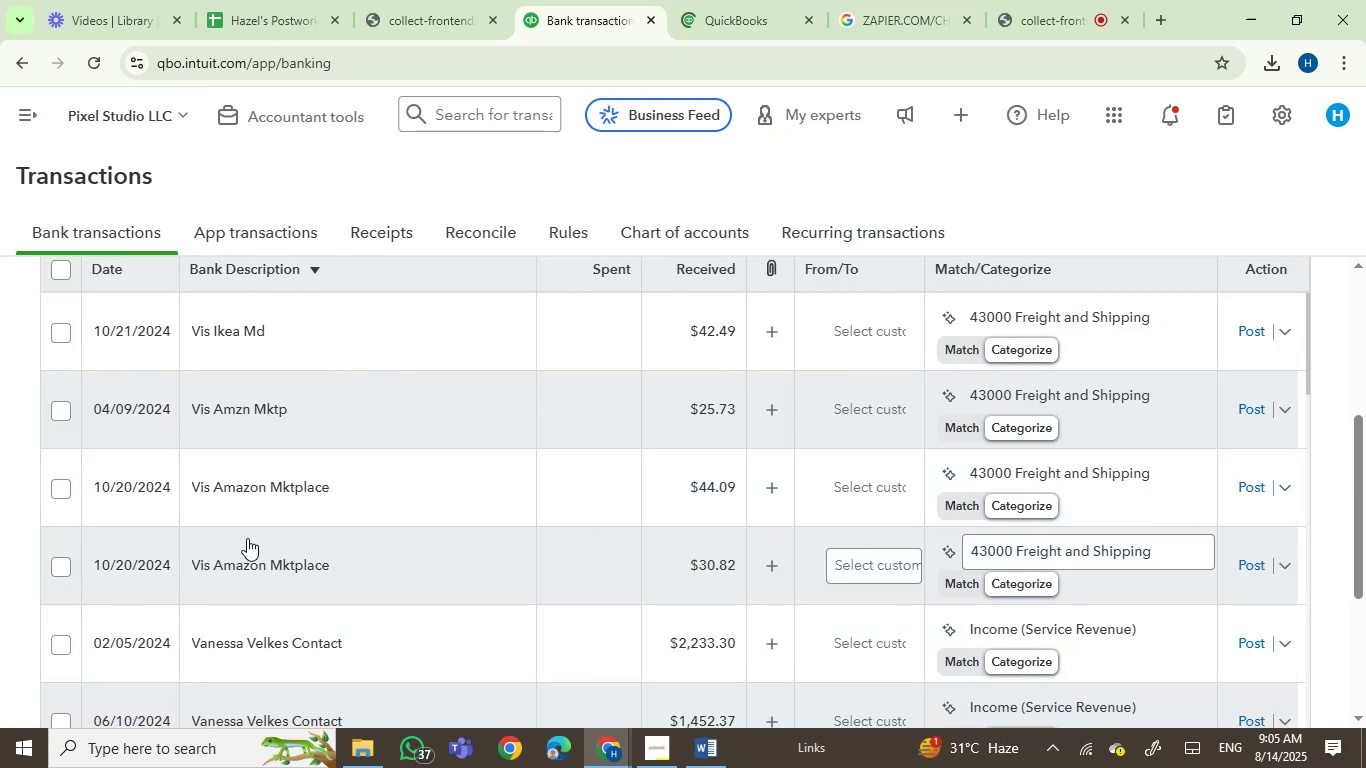 
scroll: coordinate [642, 547], scroll_direction: up, amount: 3.0
 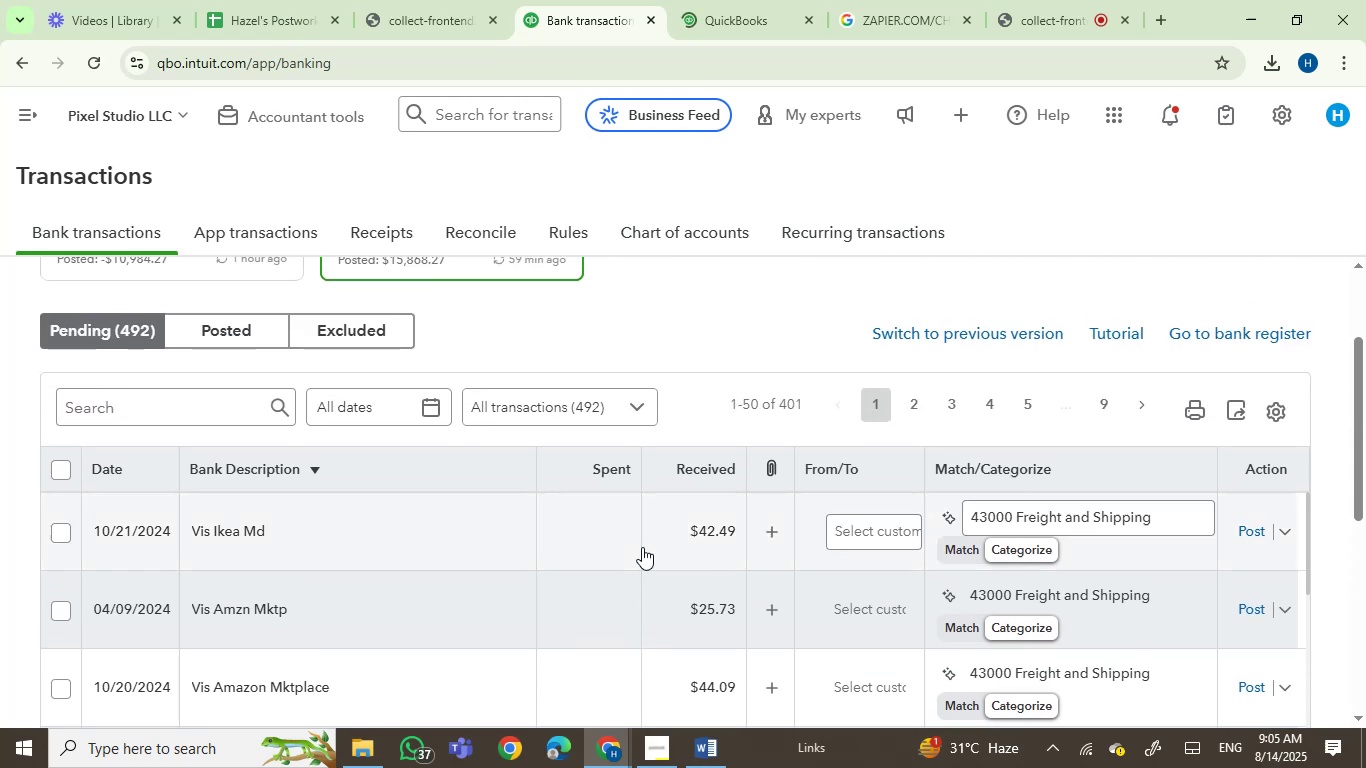 
scroll: coordinate [642, 547], scroll_direction: down, amount: 2.0
 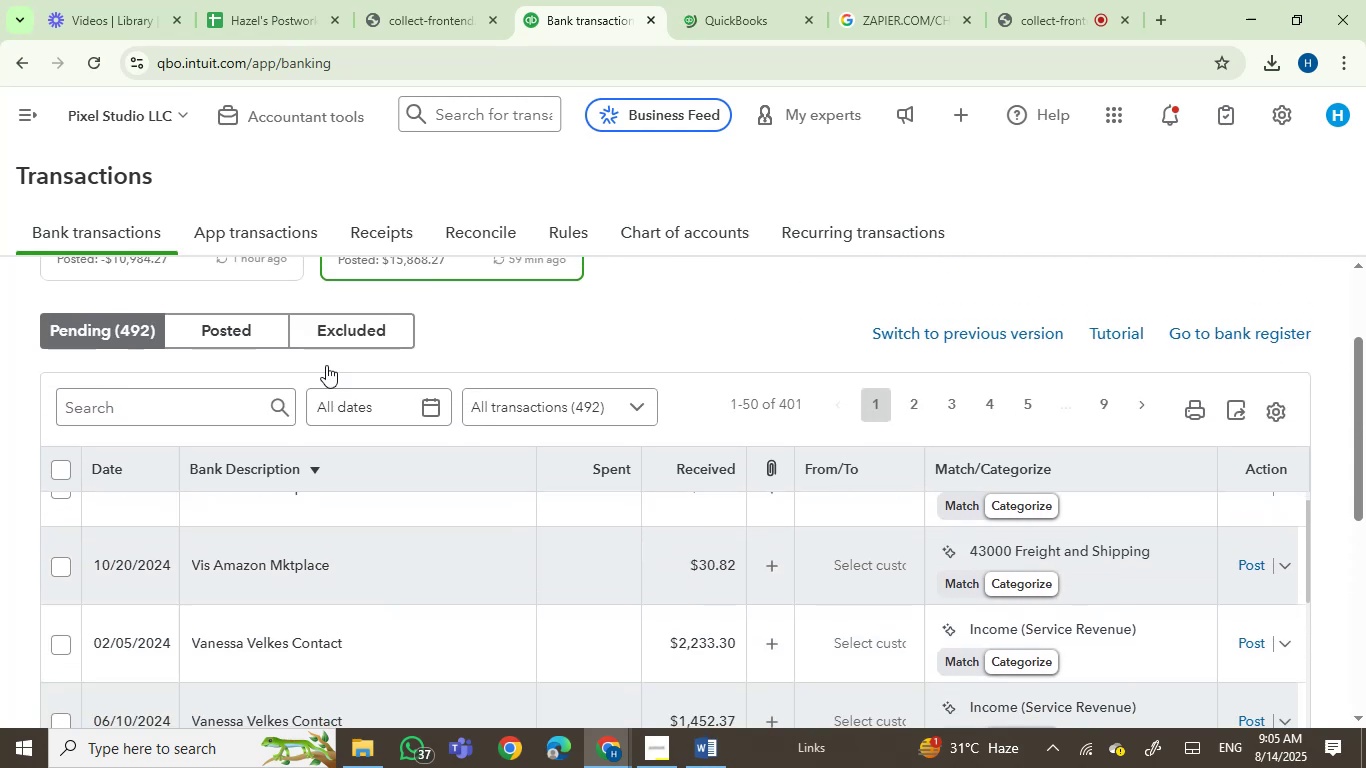 
scroll: coordinate [424, 357], scroll_direction: none, amount: 0.0
 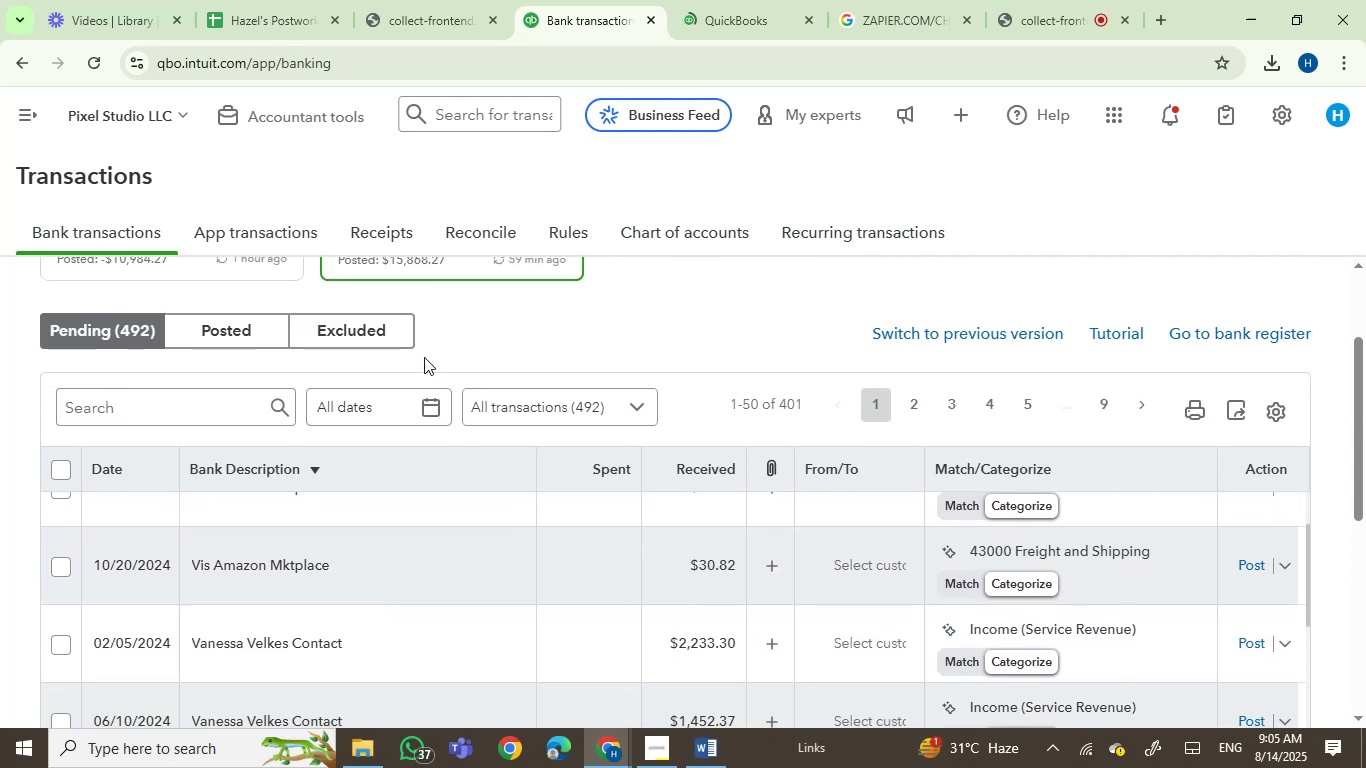 
scroll: coordinate [426, 358], scroll_direction: down, amount: 2.0
 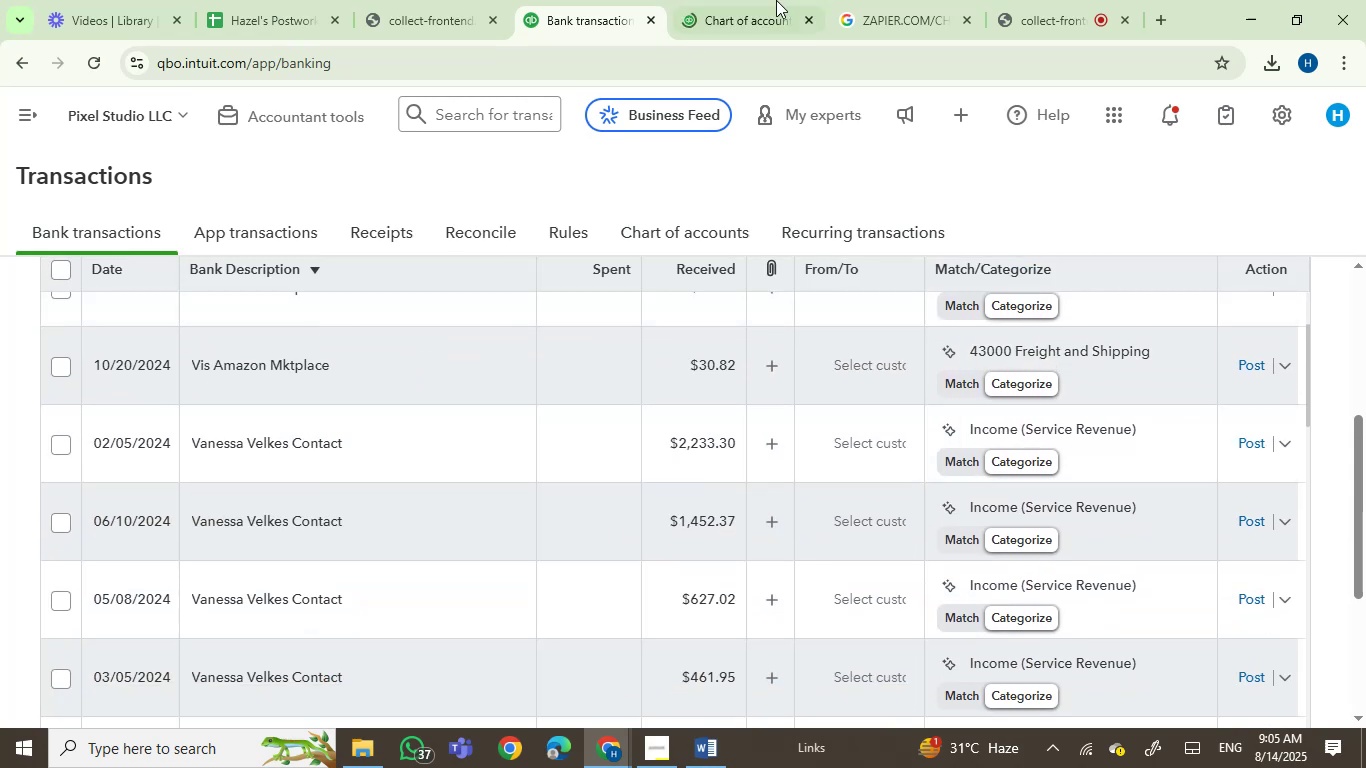 
wait(6.69)
 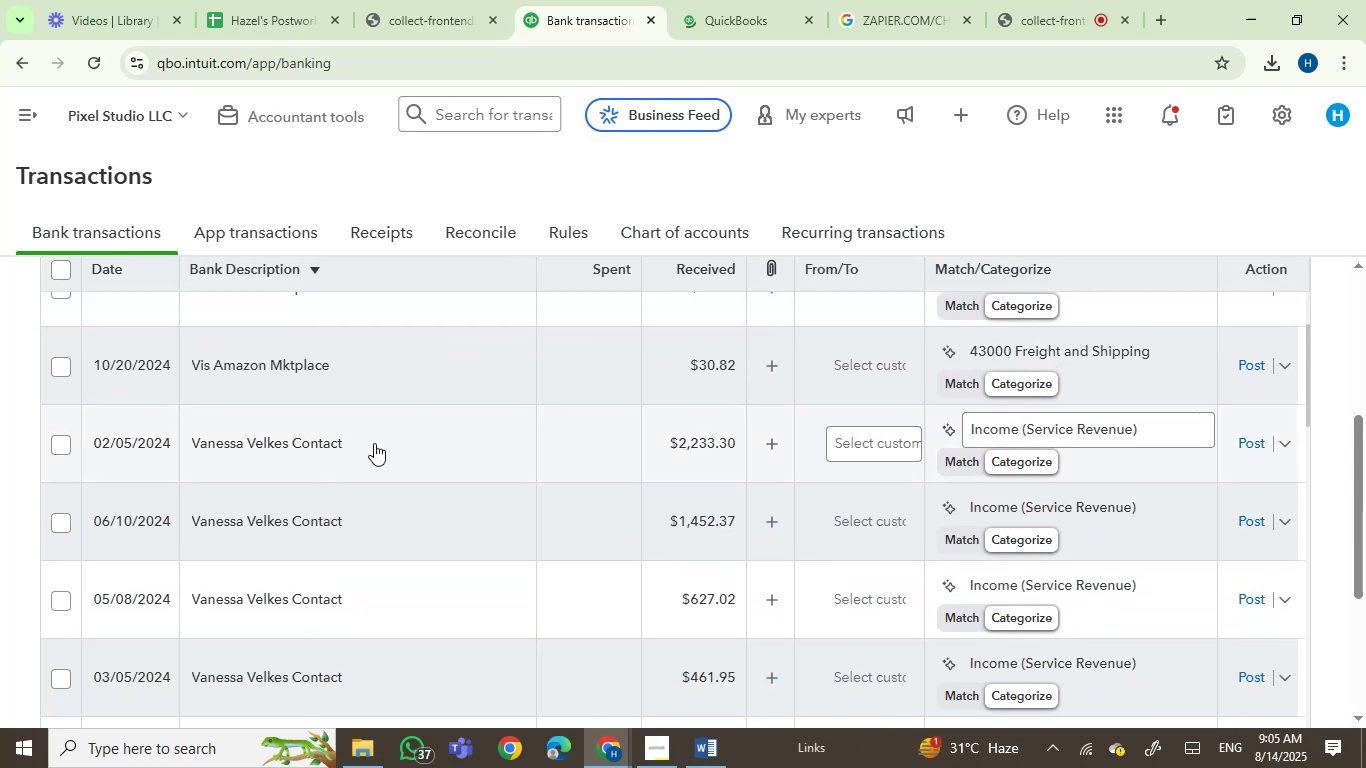 
left_click([715, 0])
 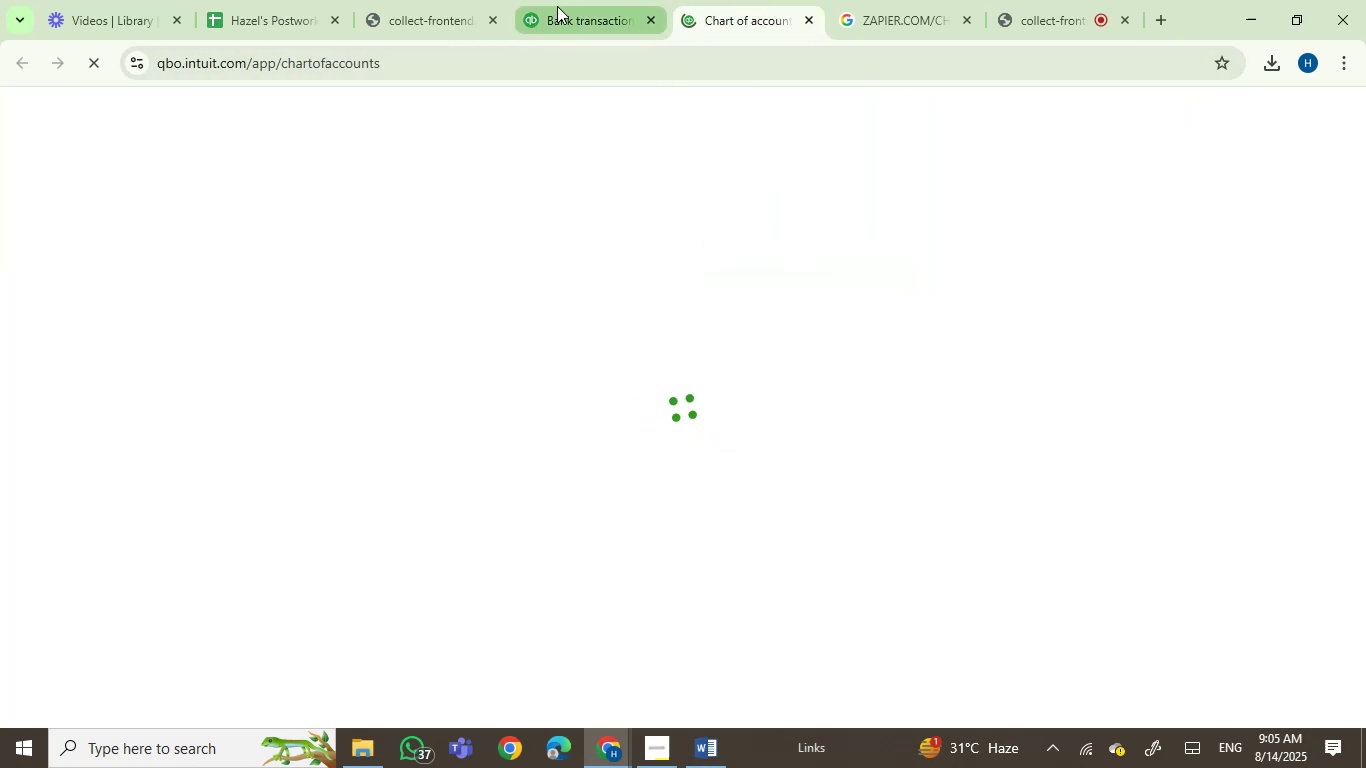 
left_click([560, 5])
 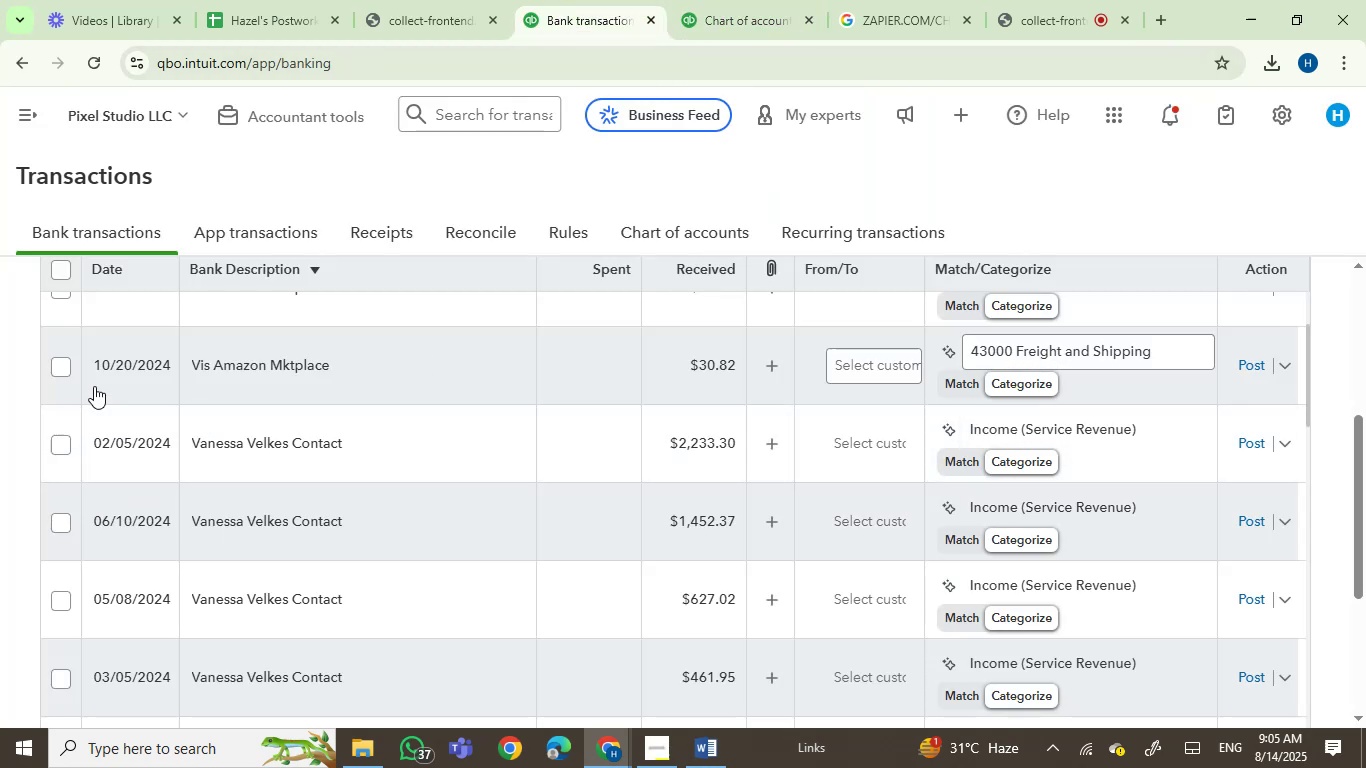 
left_click([54, 449])
 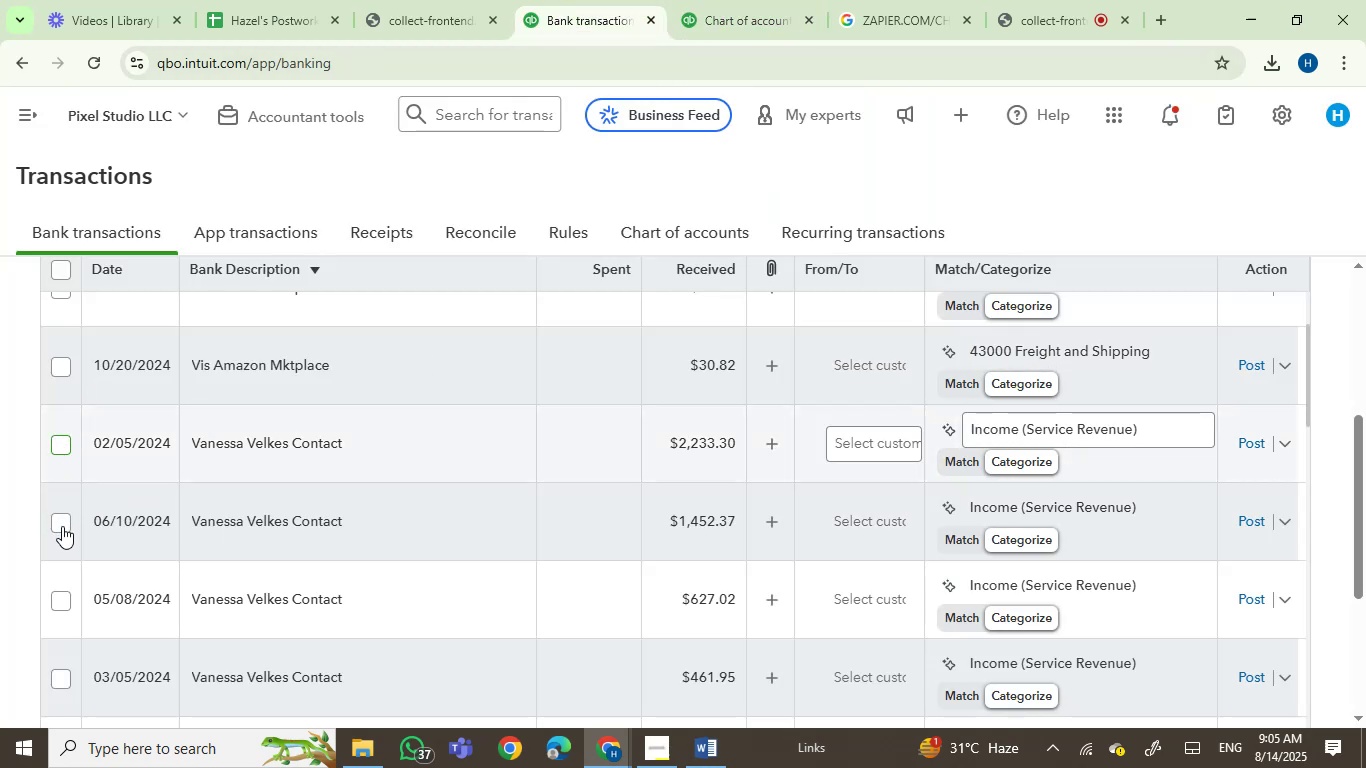 
left_click([62, 529])
 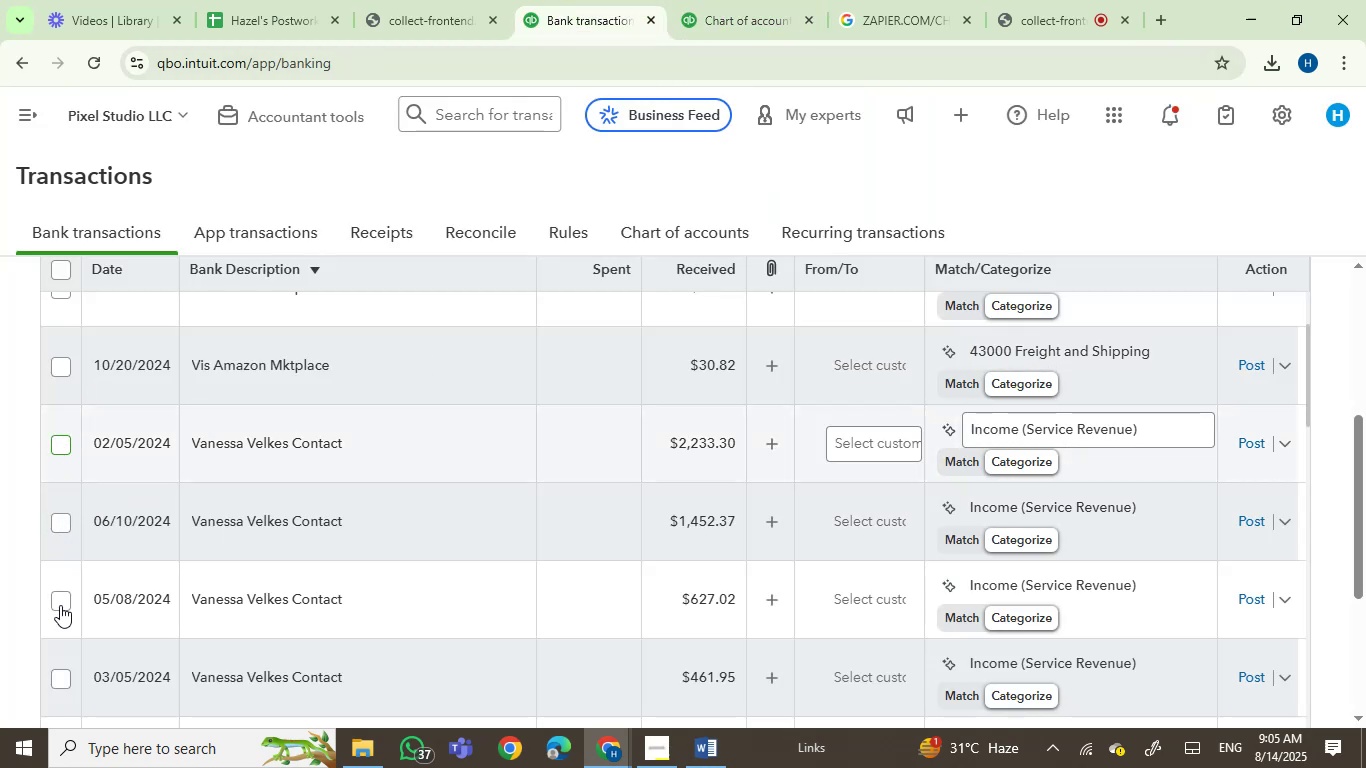 
left_click([60, 605])
 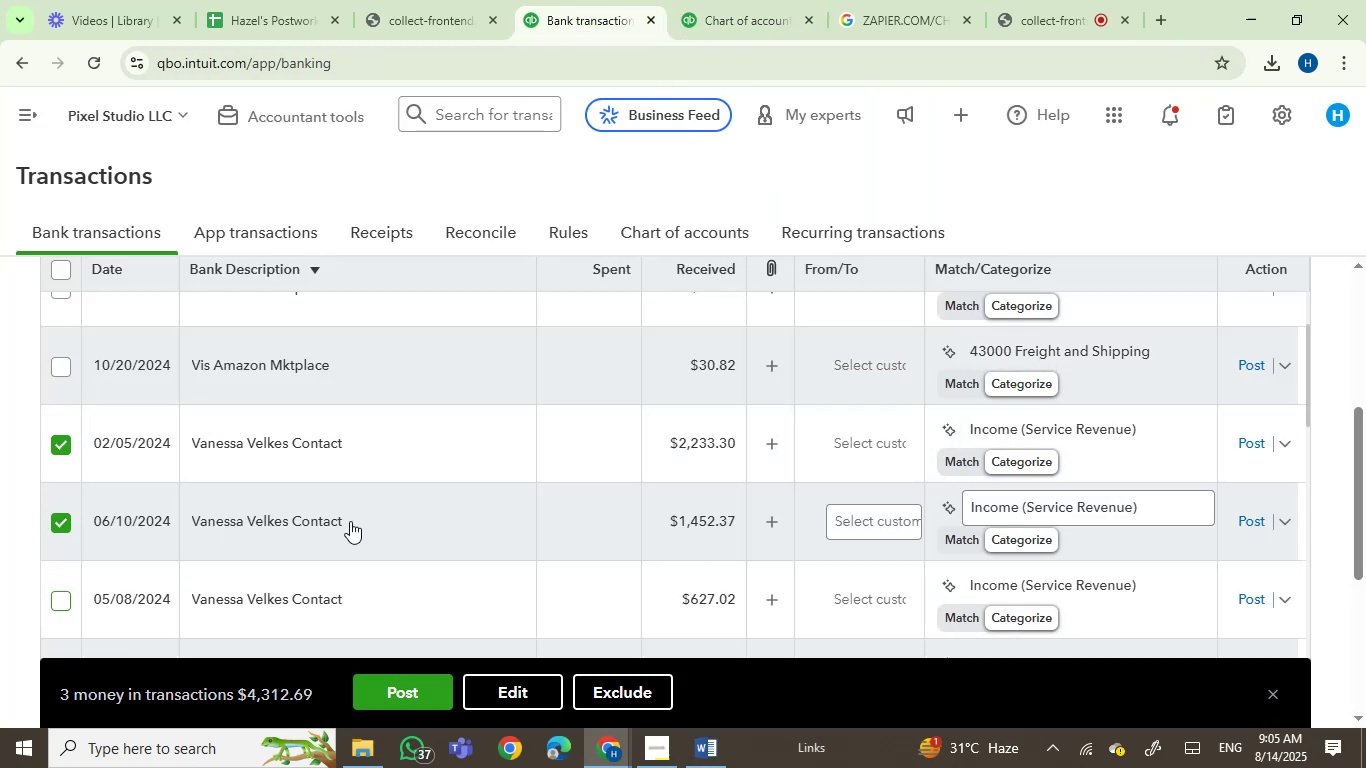 
scroll: coordinate [570, 493], scroll_direction: down, amount: 2.0
 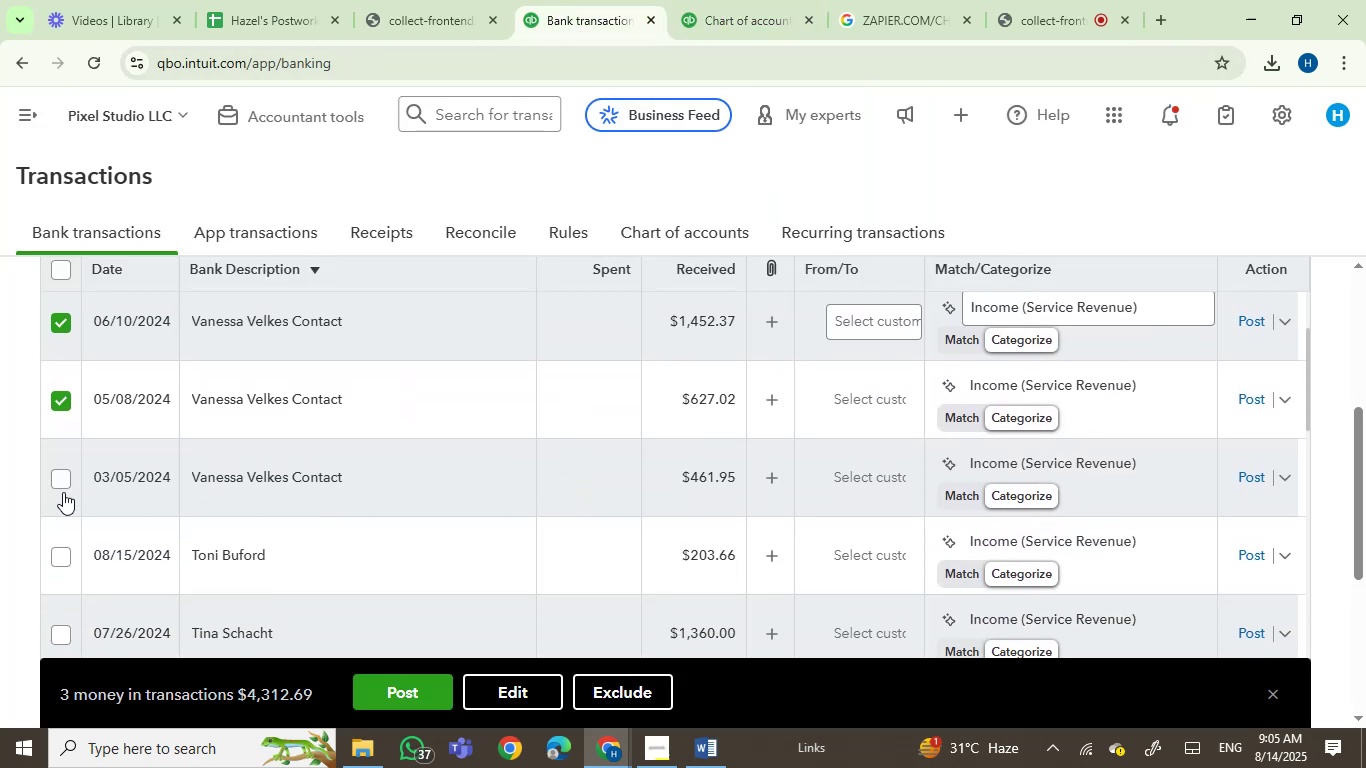 
left_click([62, 475])
 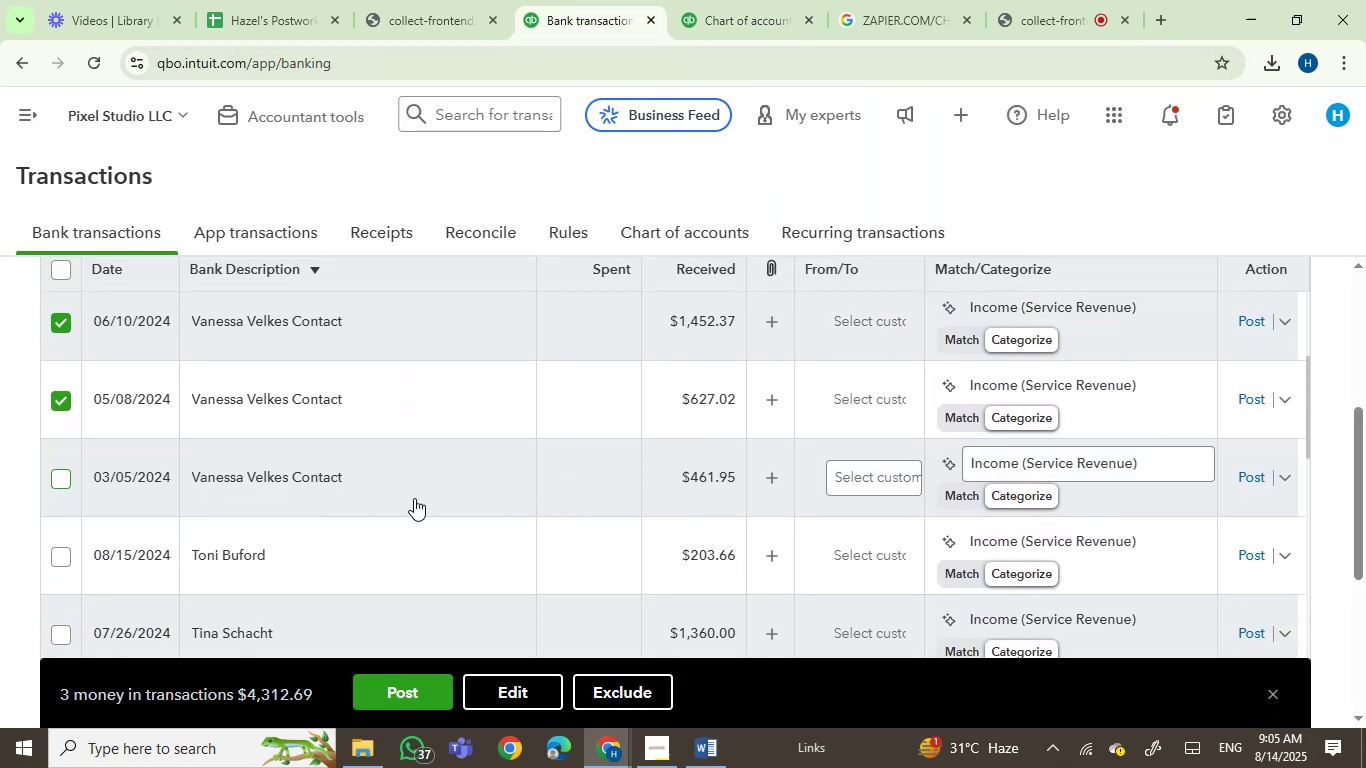 
scroll: coordinate [534, 502], scroll_direction: down, amount: 2.0
 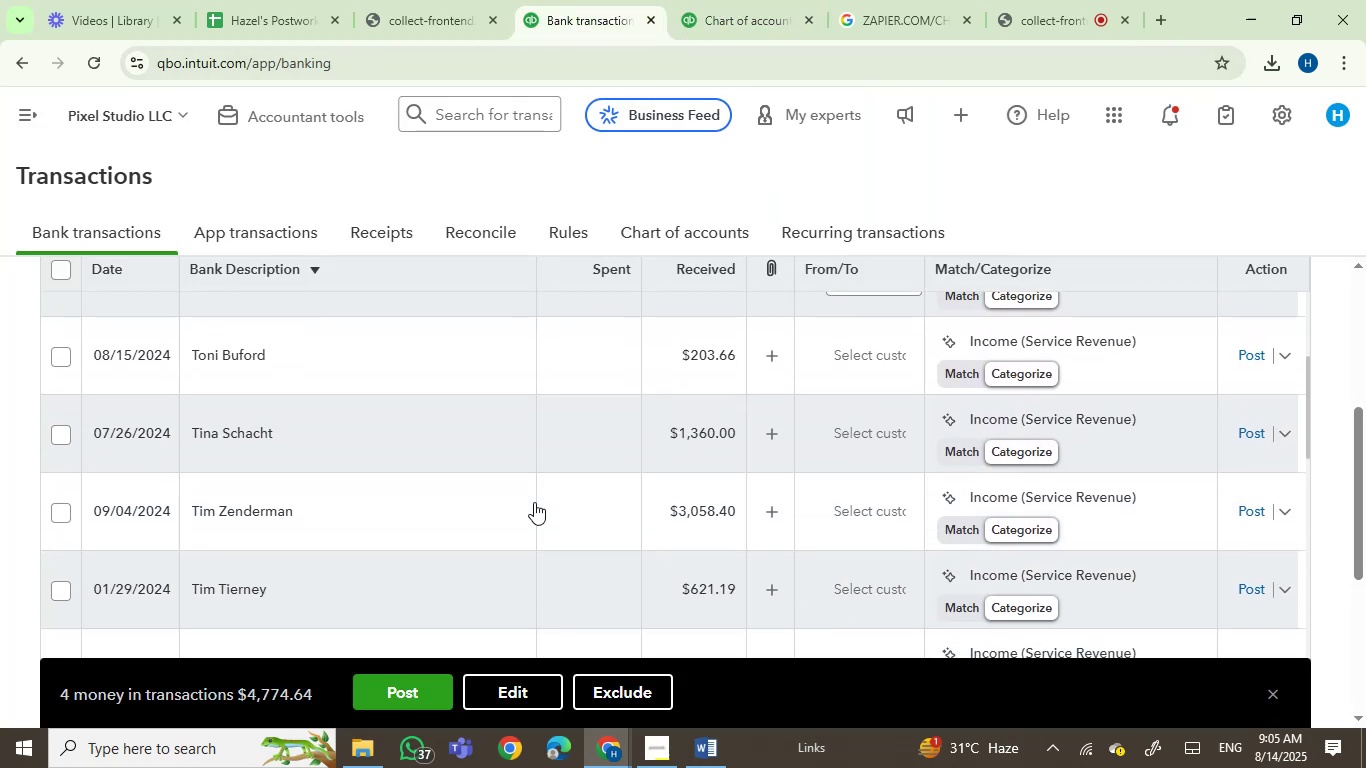 
scroll: coordinate [534, 502], scroll_direction: up, amount: 1.0
 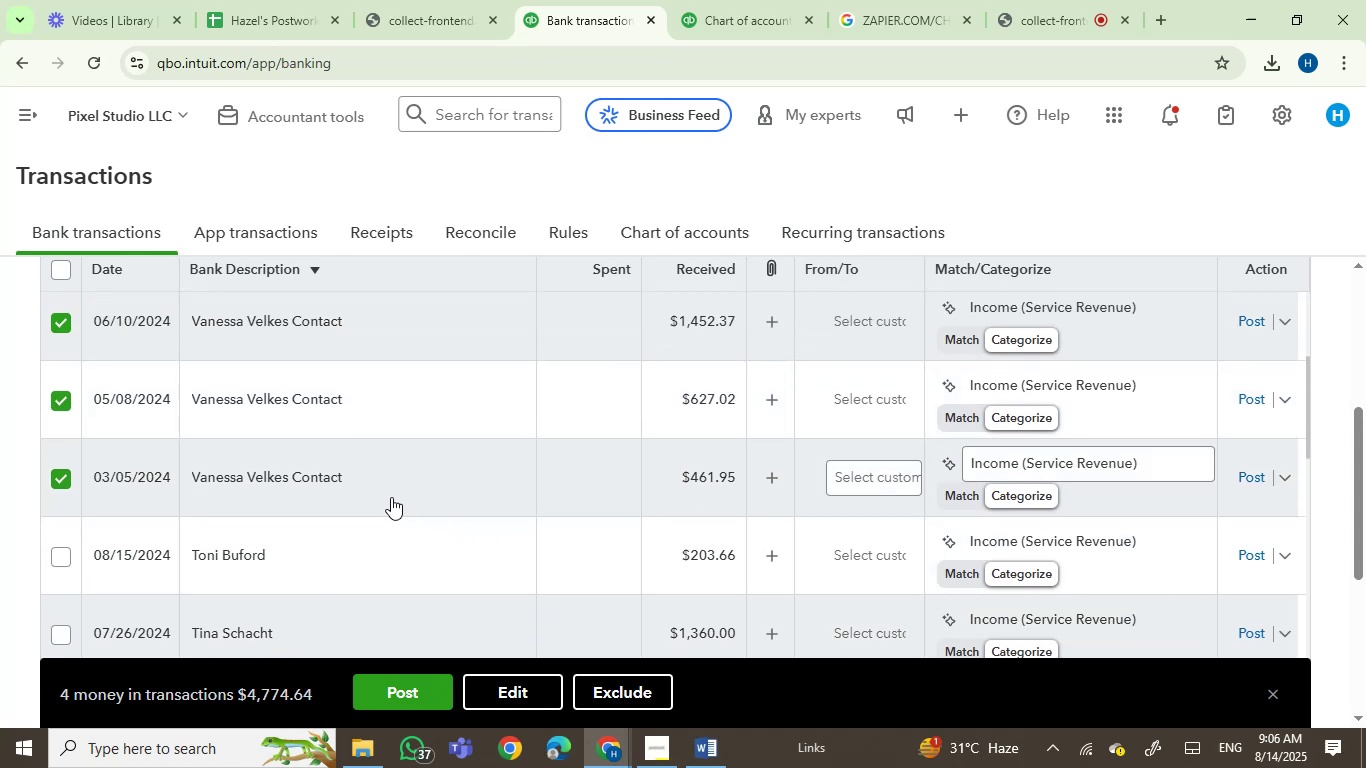 
left_click_drag(start_coordinate=[348, 470], to_coordinate=[186, 475])
 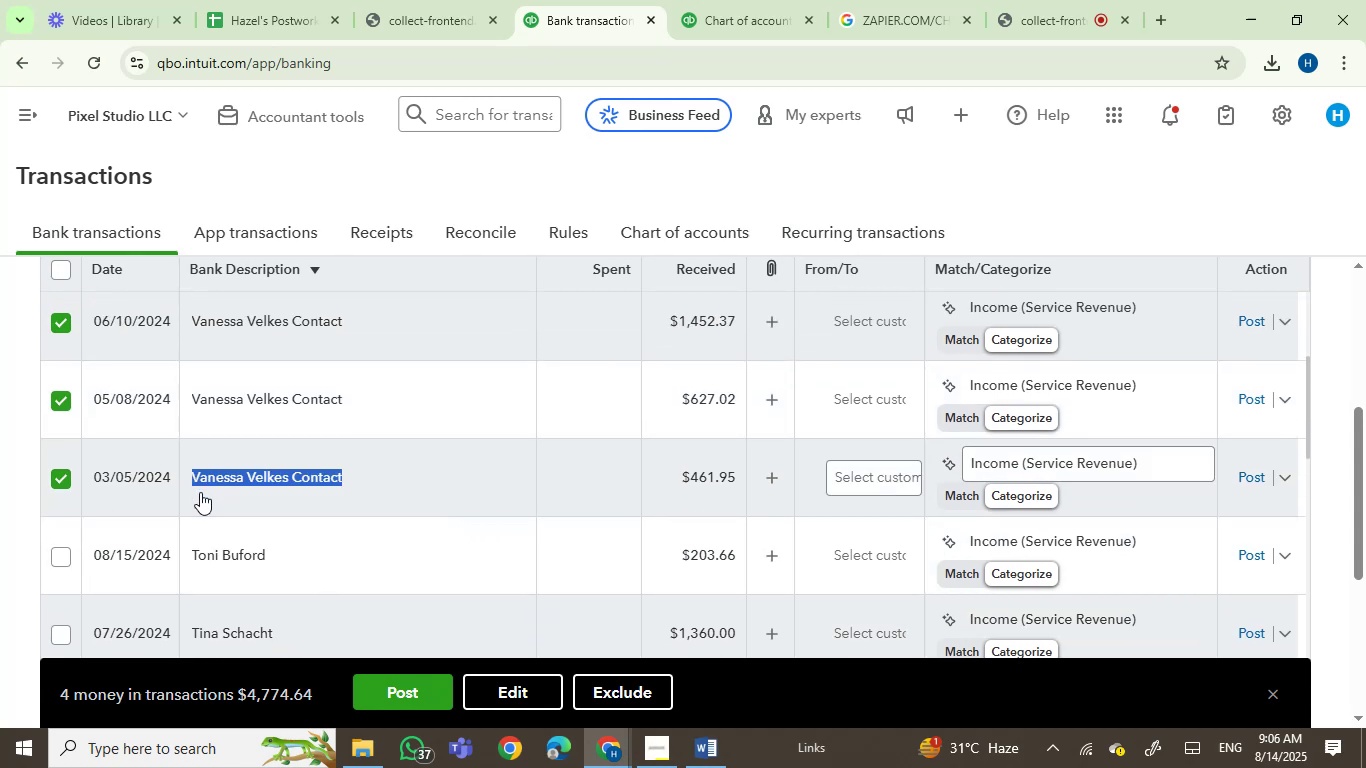 
key(Control+C)
 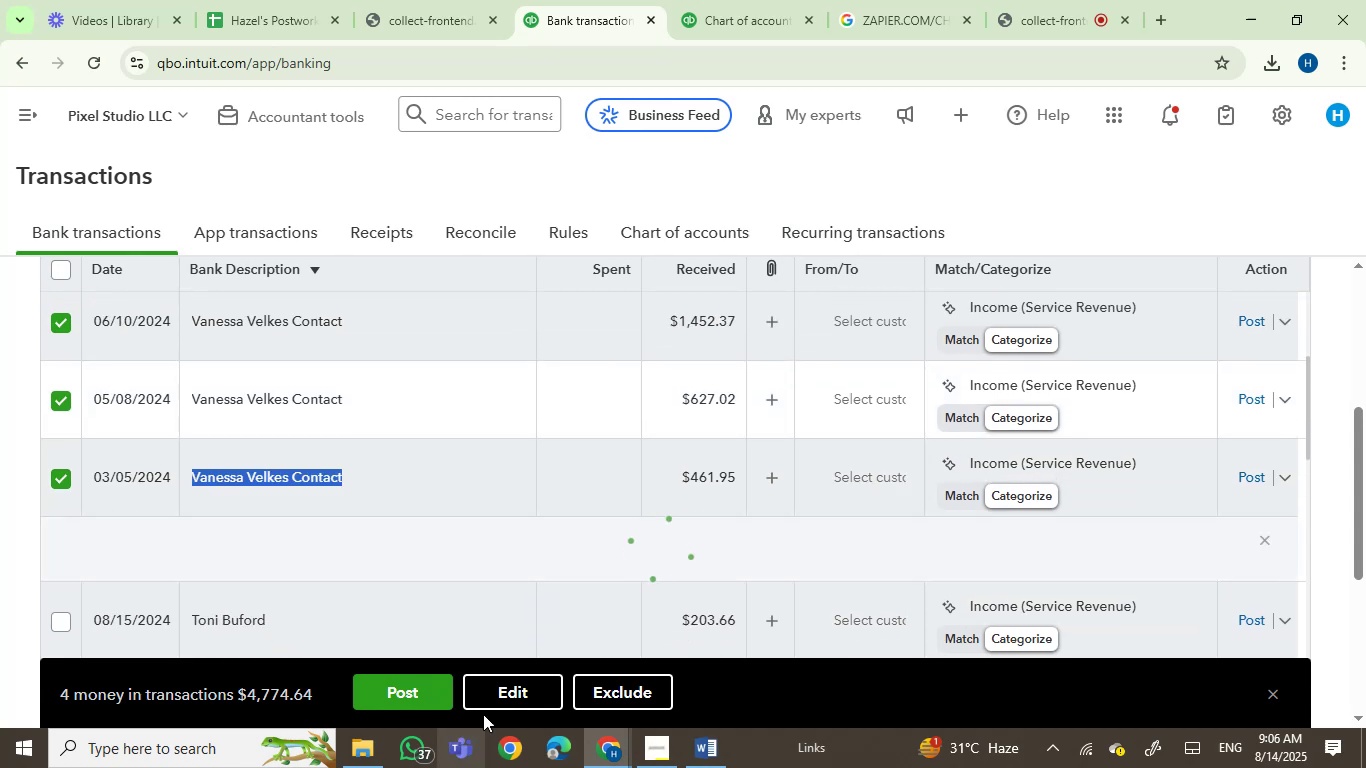 
left_click([499, 690])
 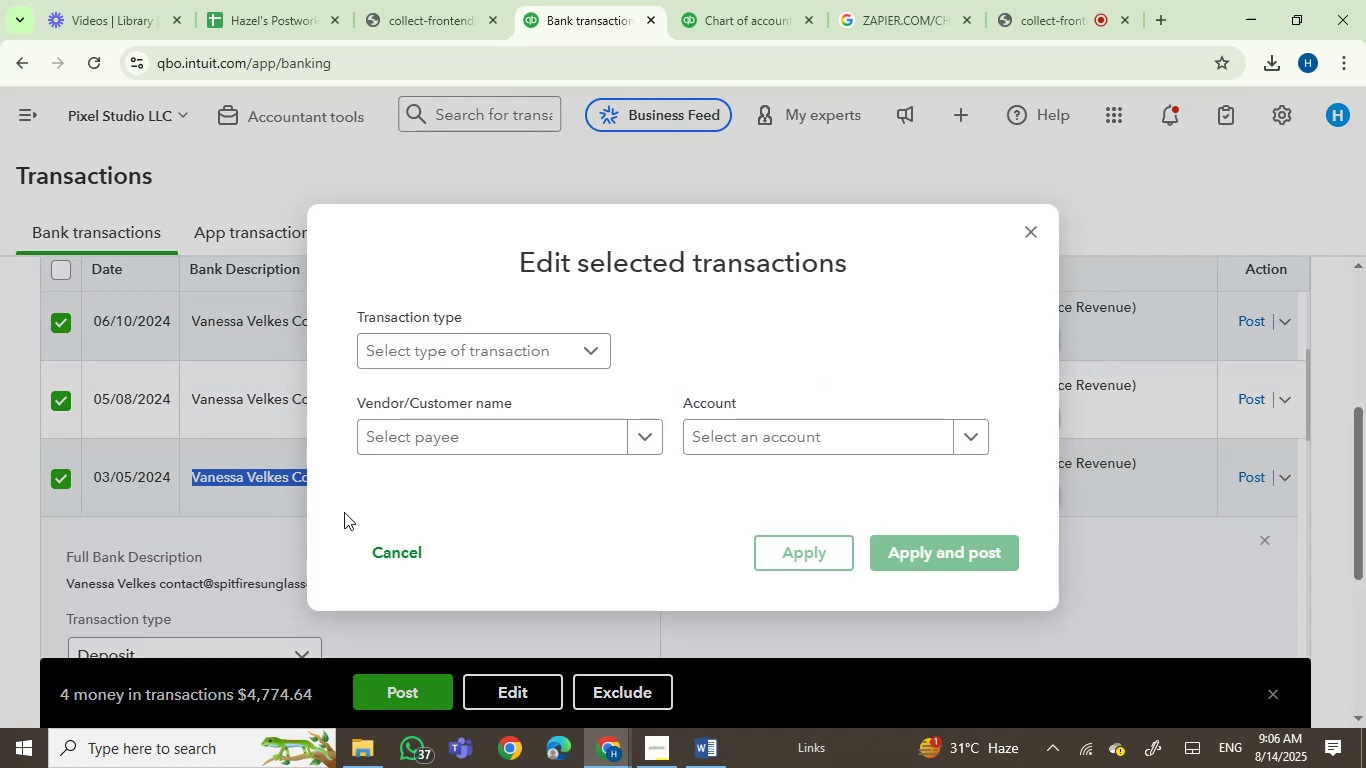 
left_click([438, 445])
 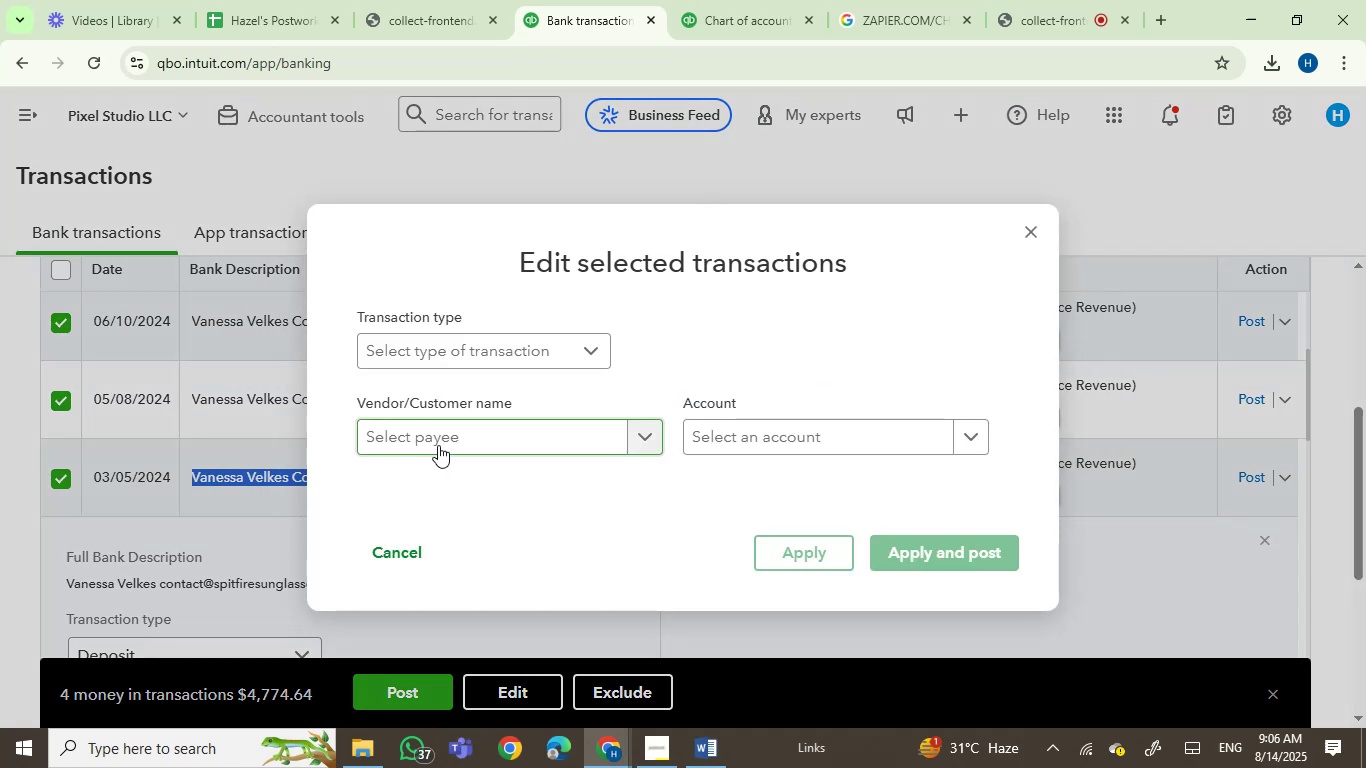 
key(Control+V)
 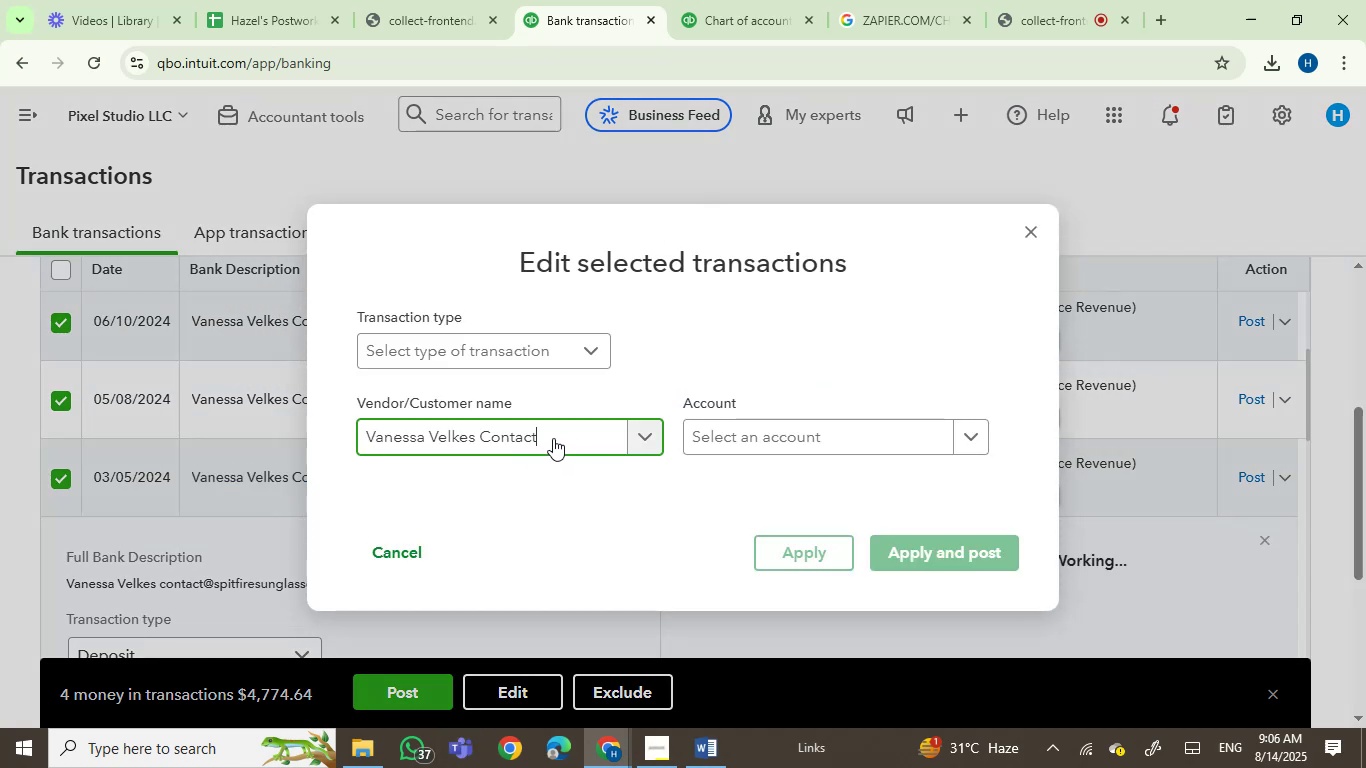 
key(Backspace)
 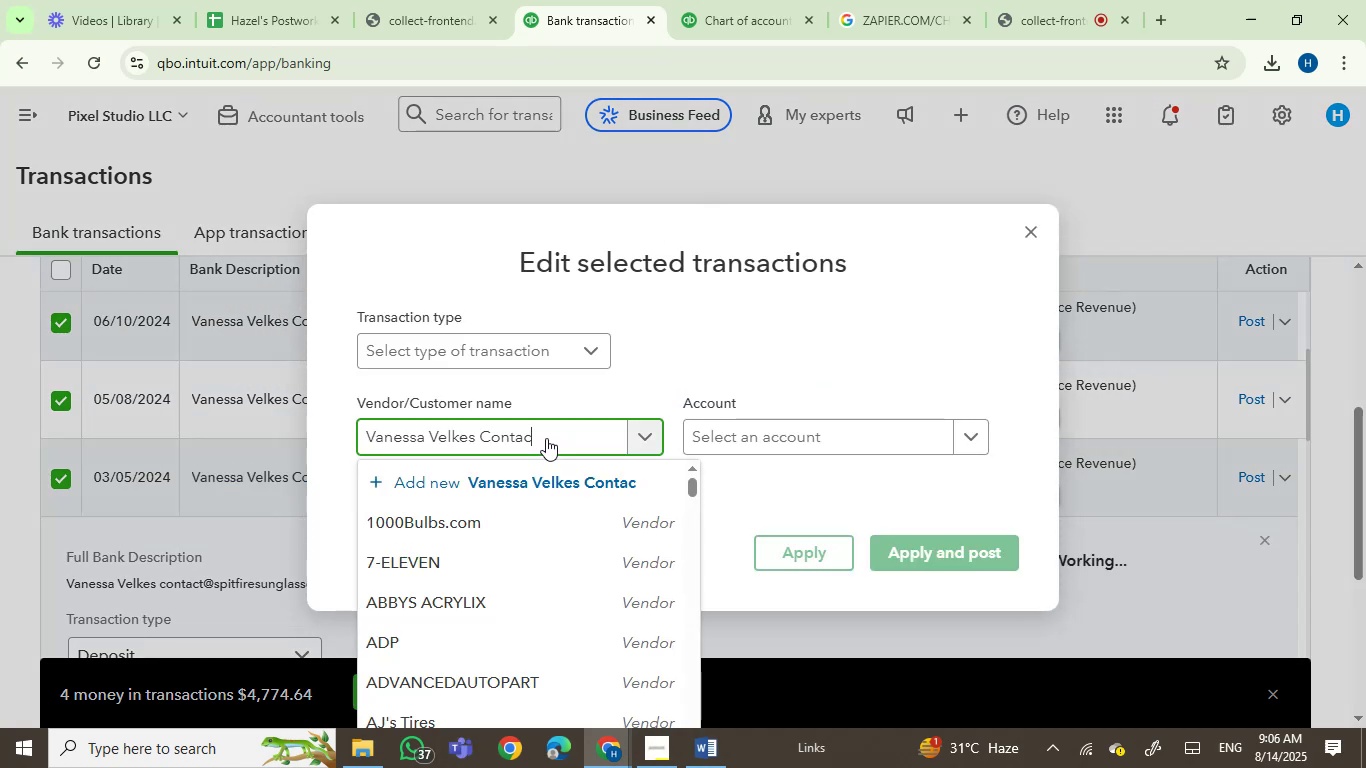 
key(Backspace)
 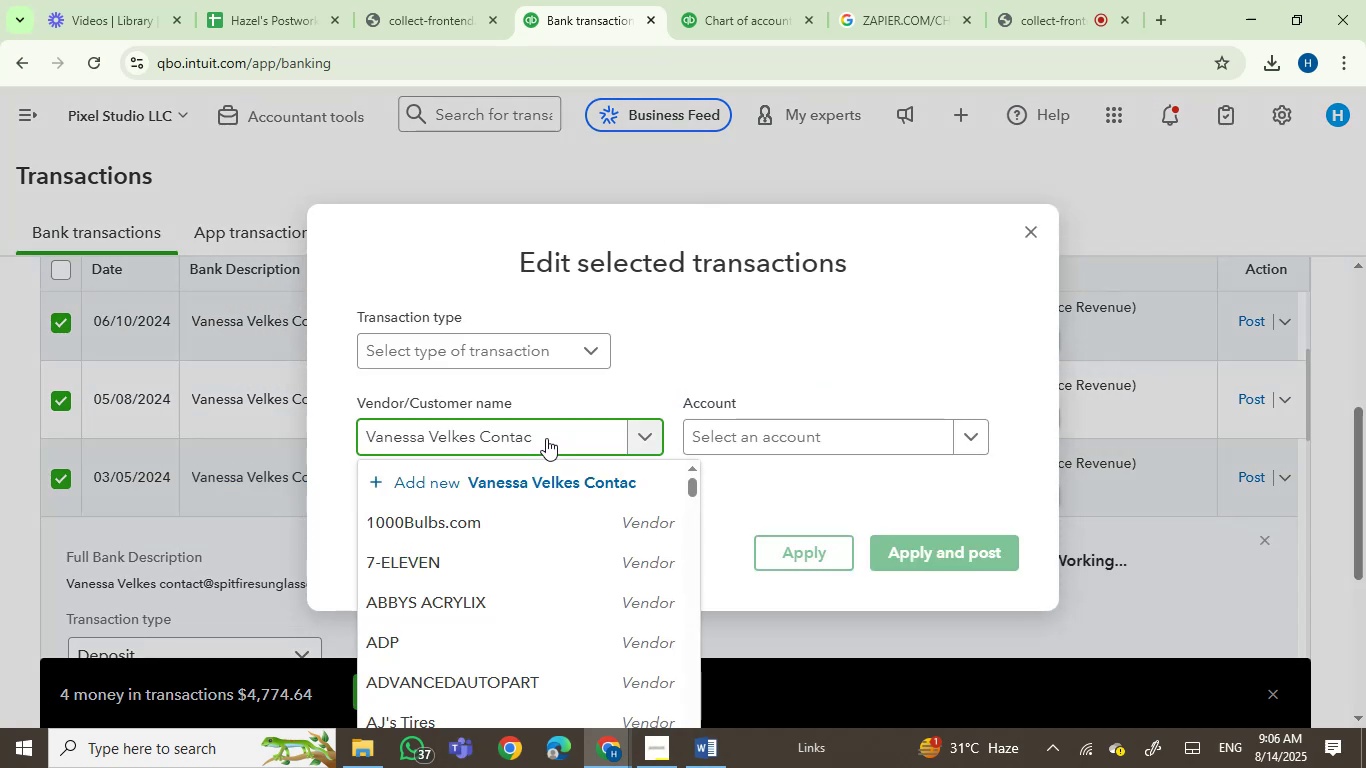 
key(Backspace)
 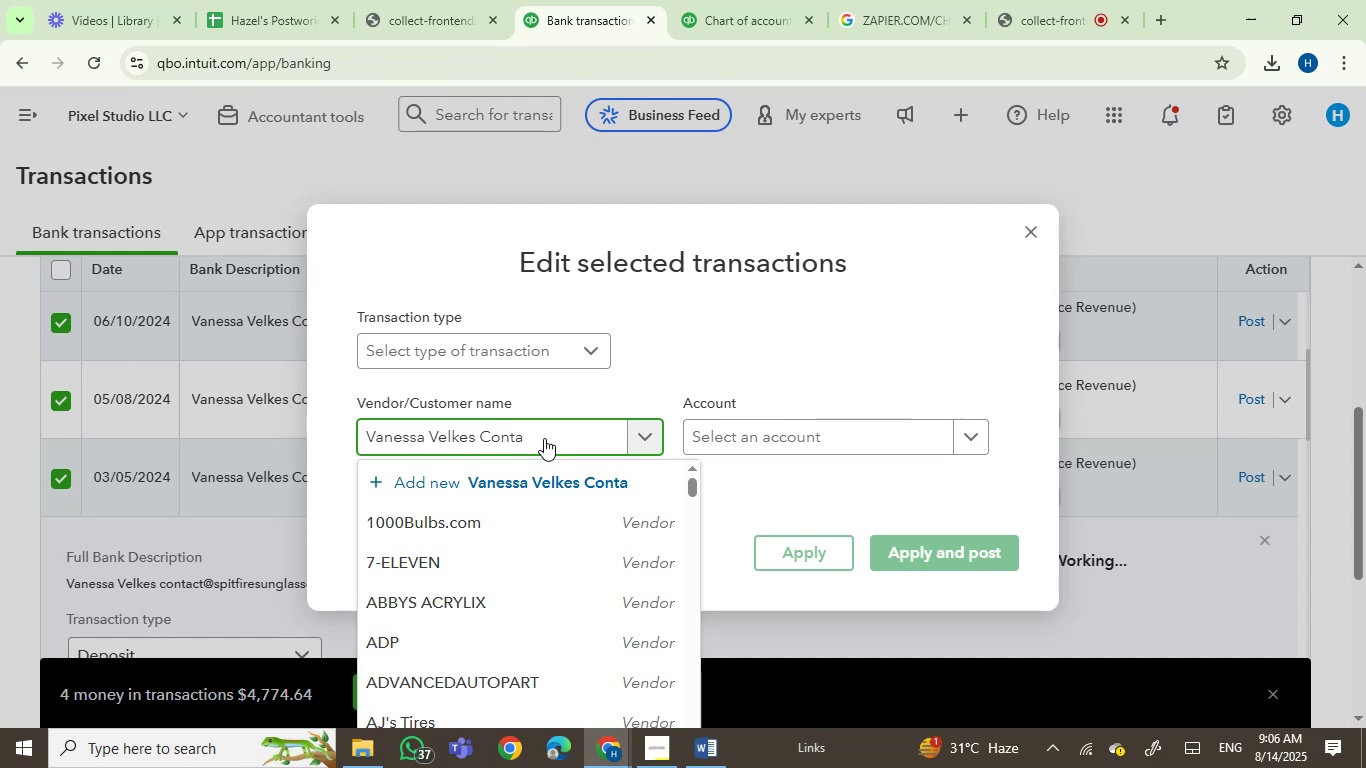 
key(Backspace)
 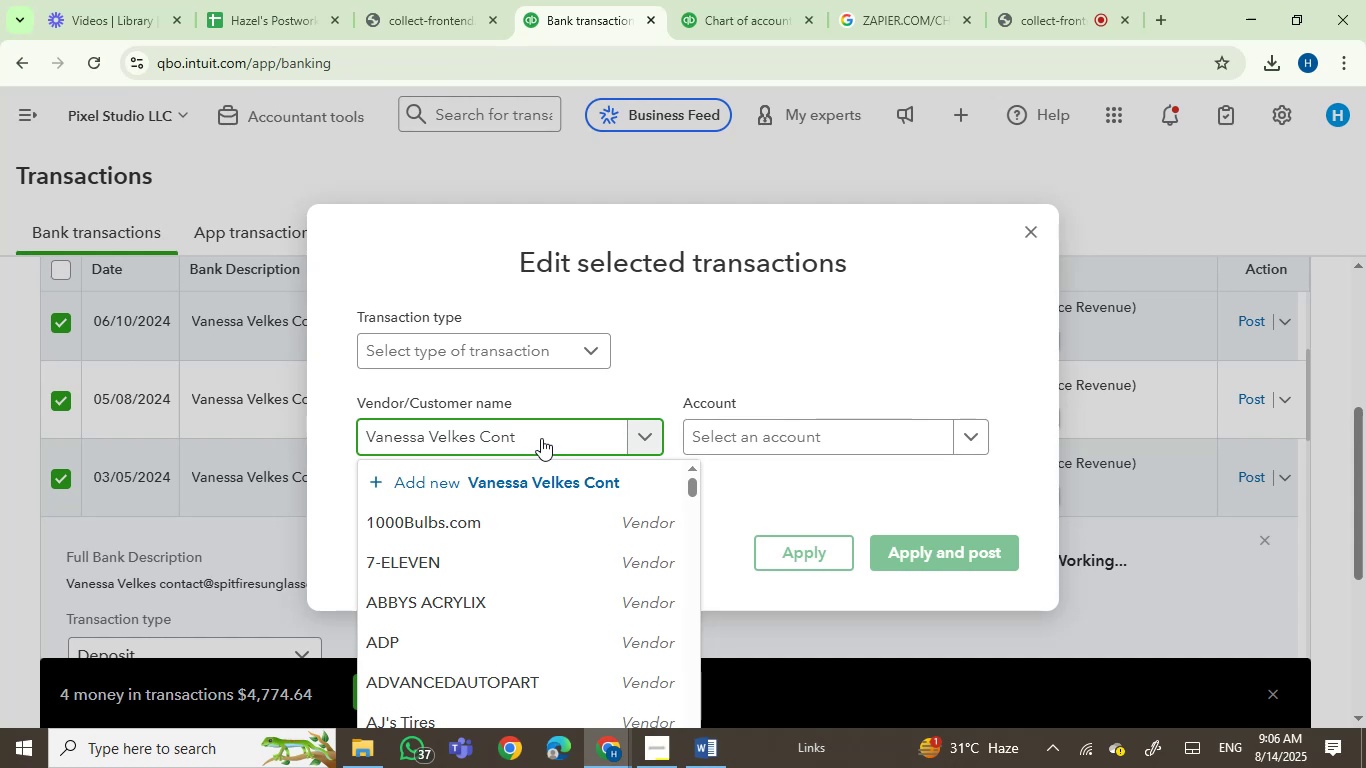 
key(Backspace)
 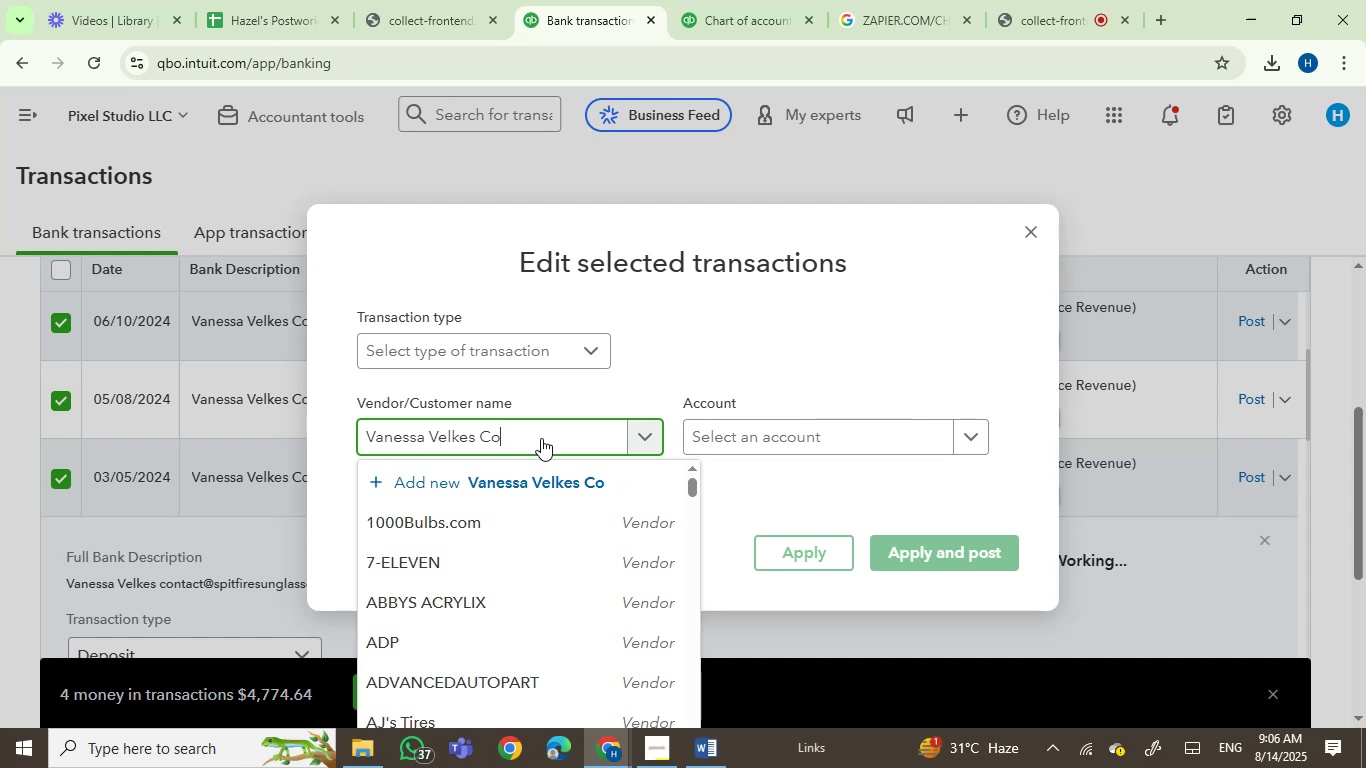 
key(Backspace)
 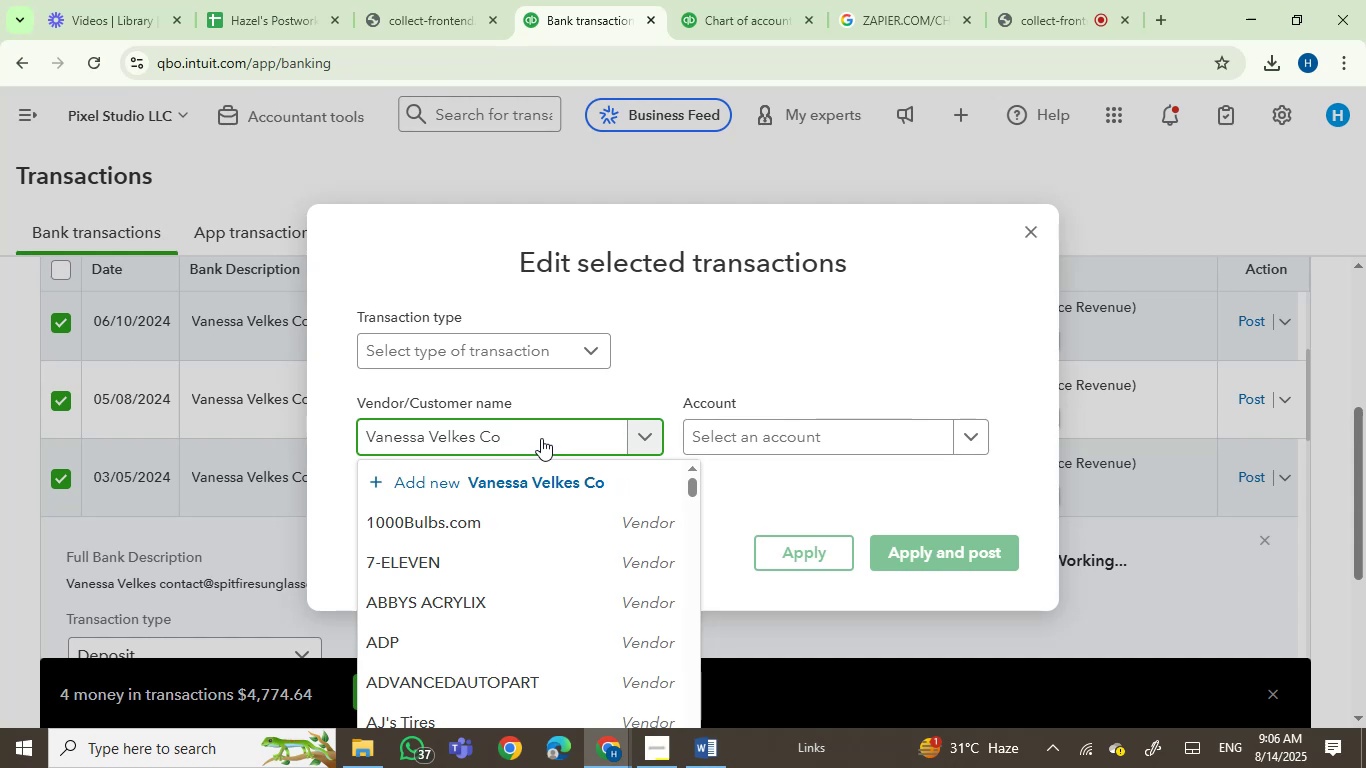 
key(Backspace)
 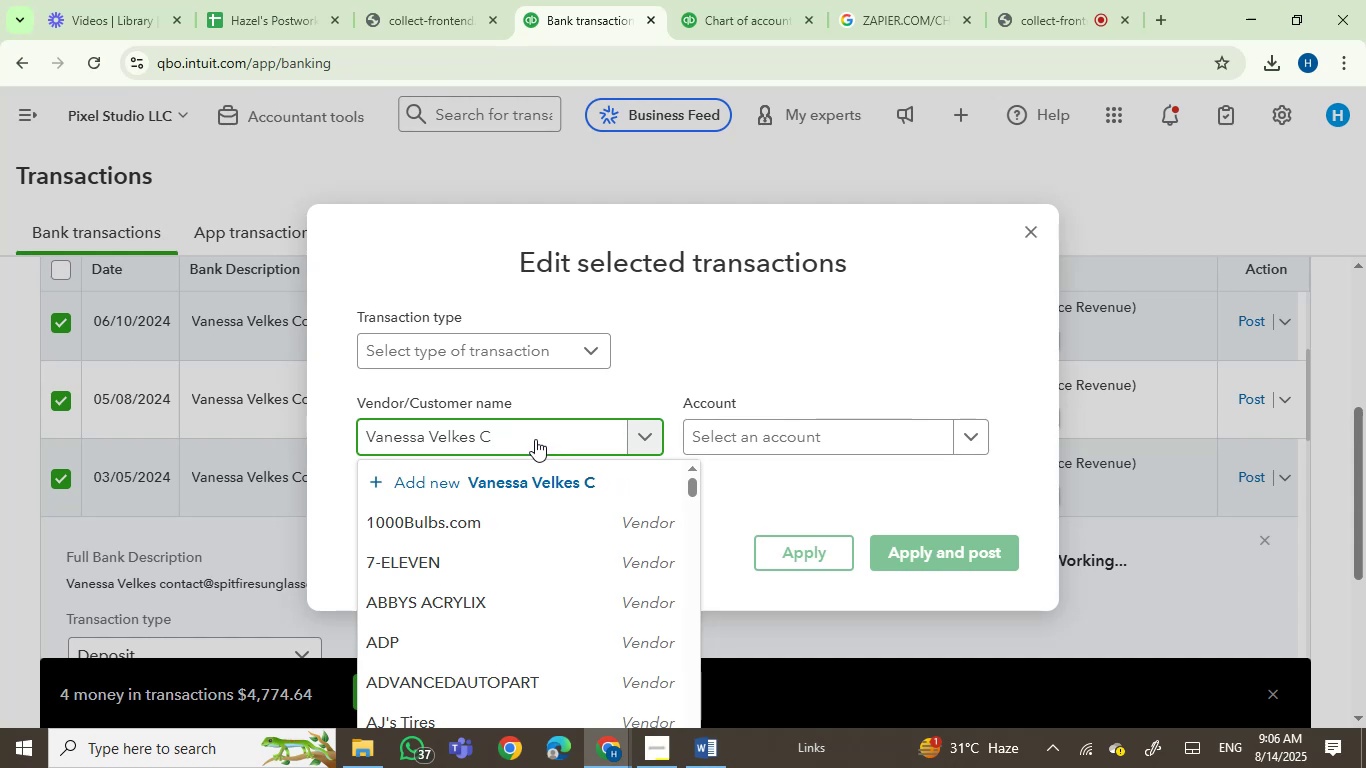 
key(Backspace)
 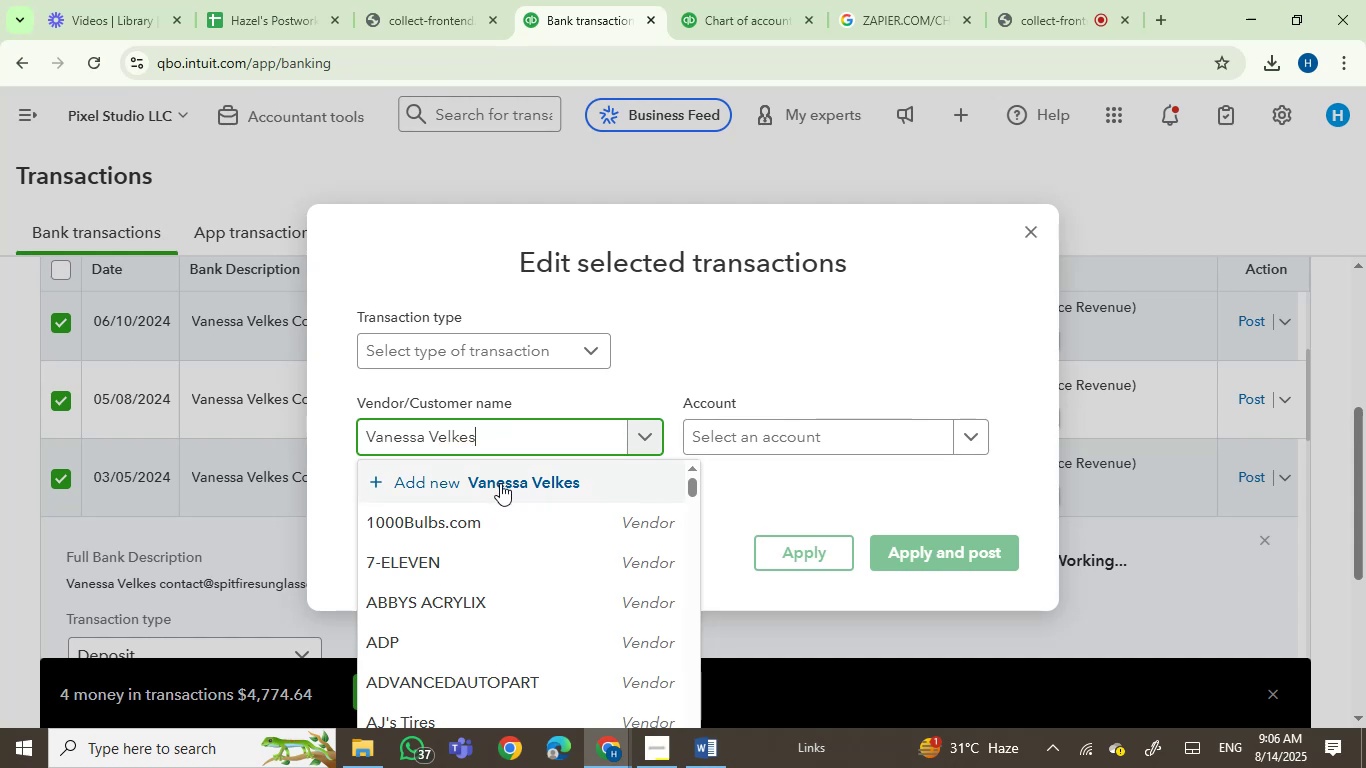 
left_click([500, 484])
 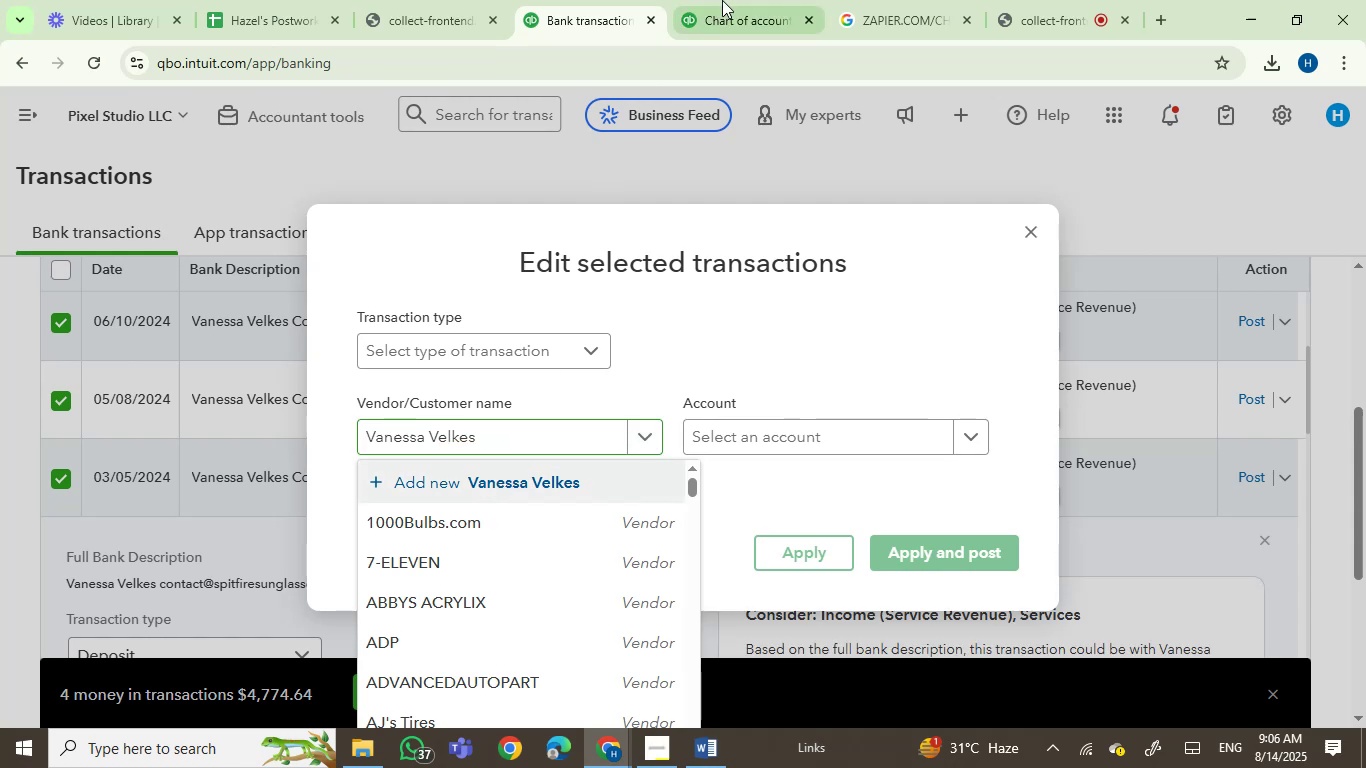 
left_click([739, 0])
 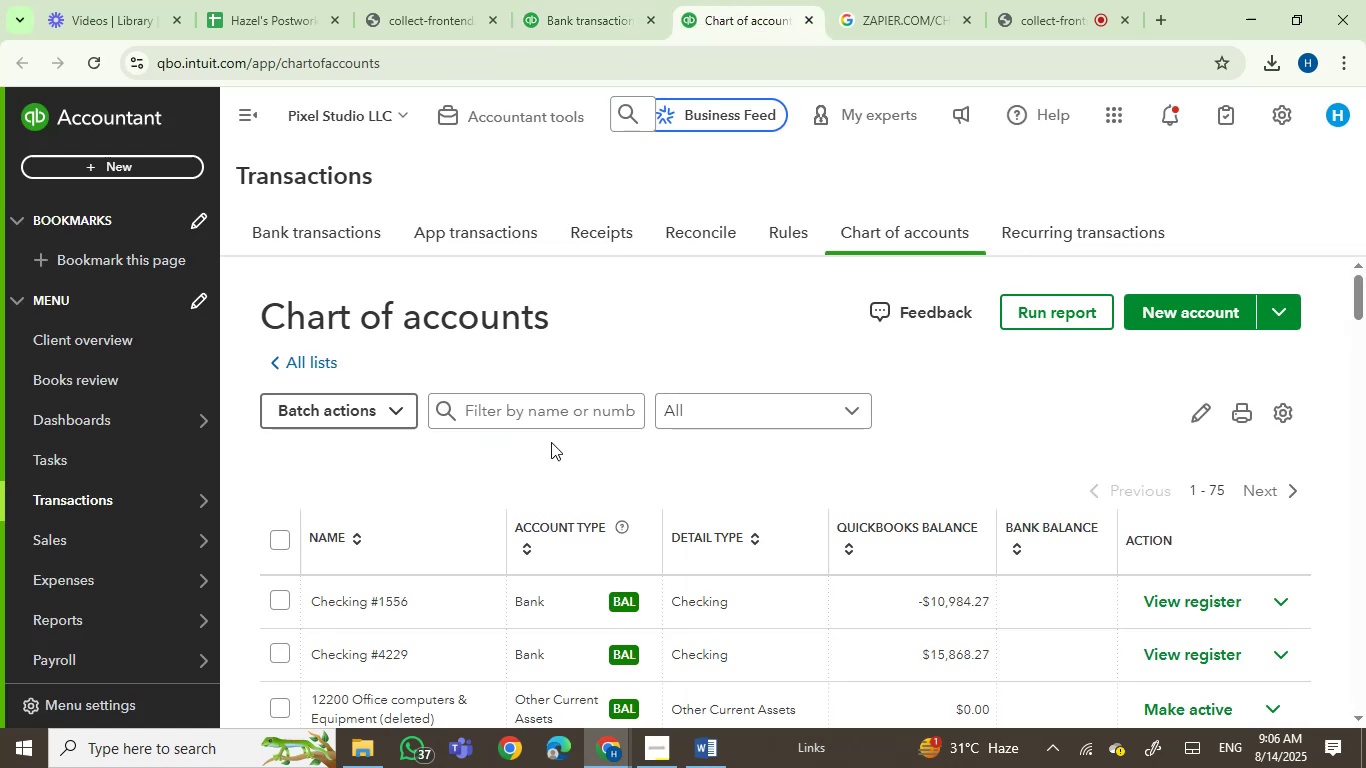 
left_click([553, 418])
 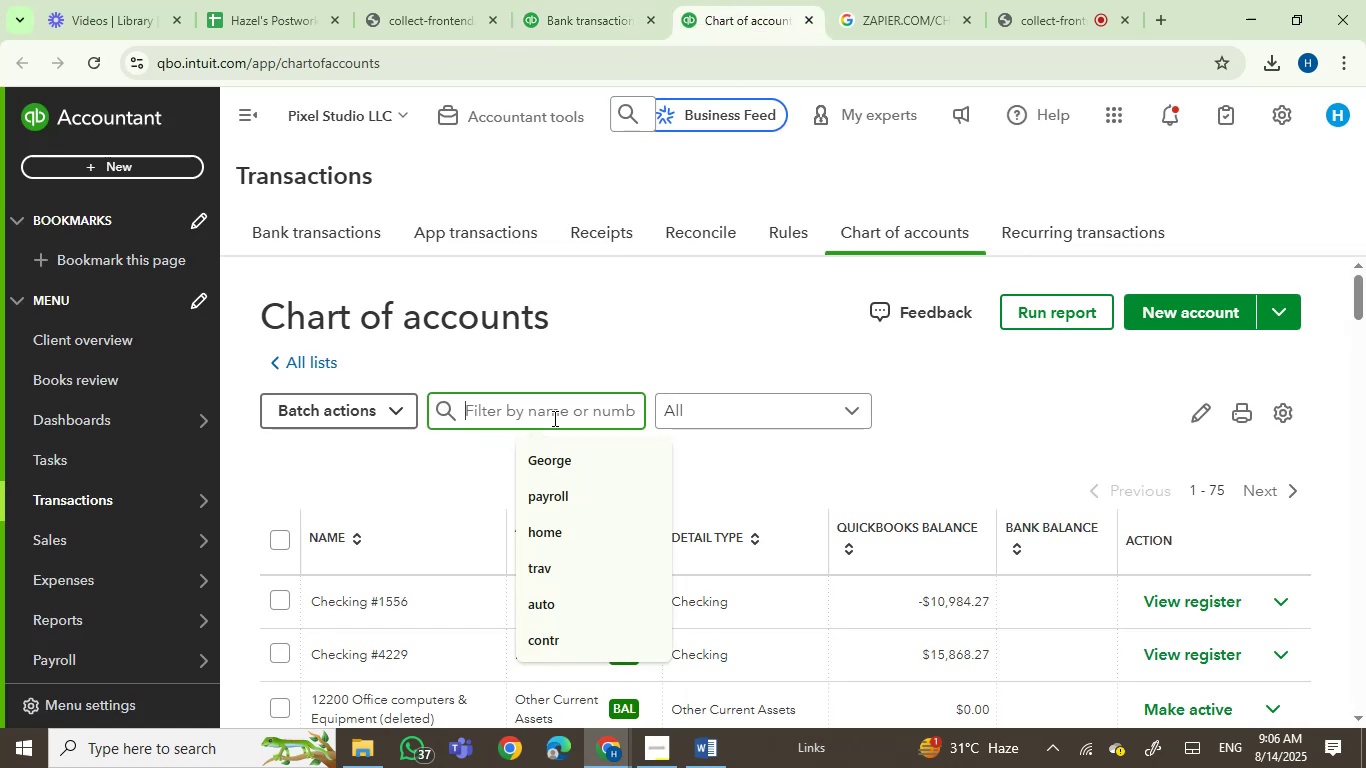 
type(serv)
 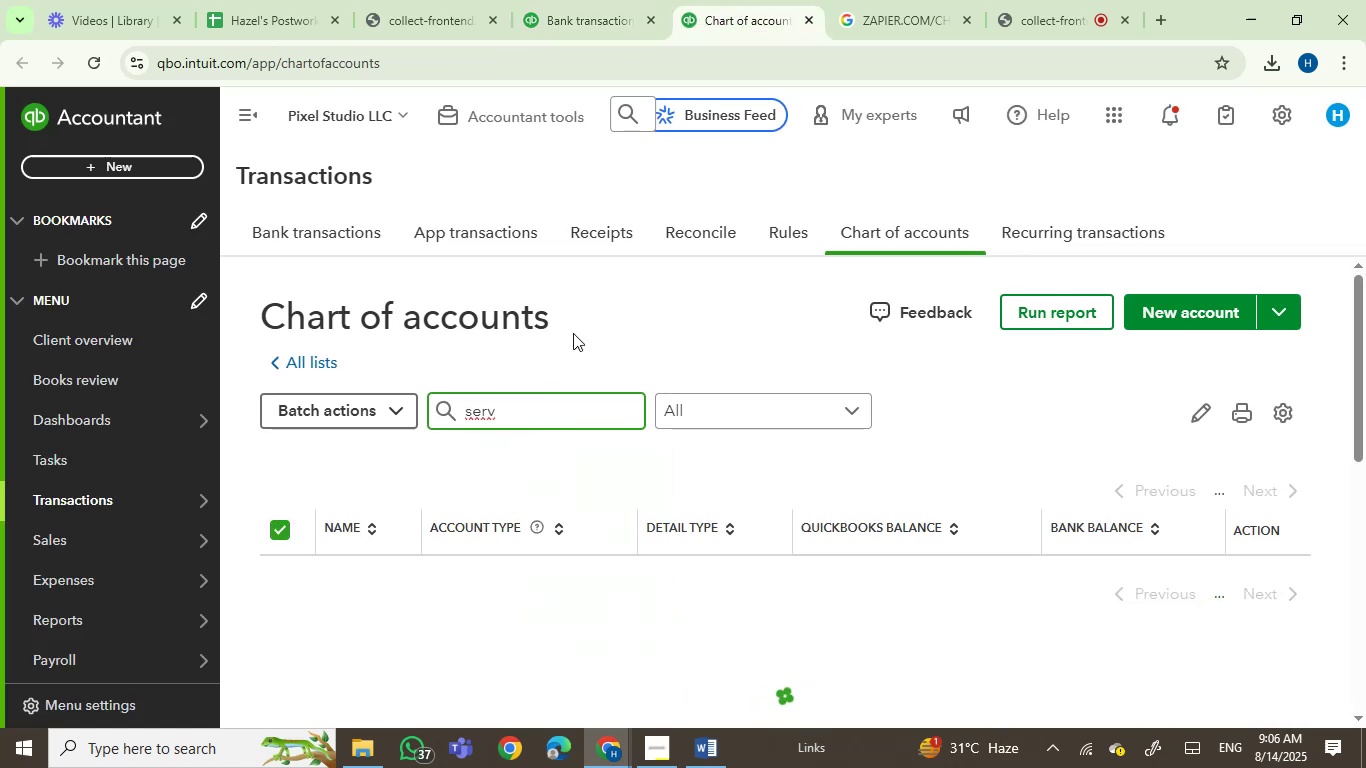 
left_click([557, 0])
 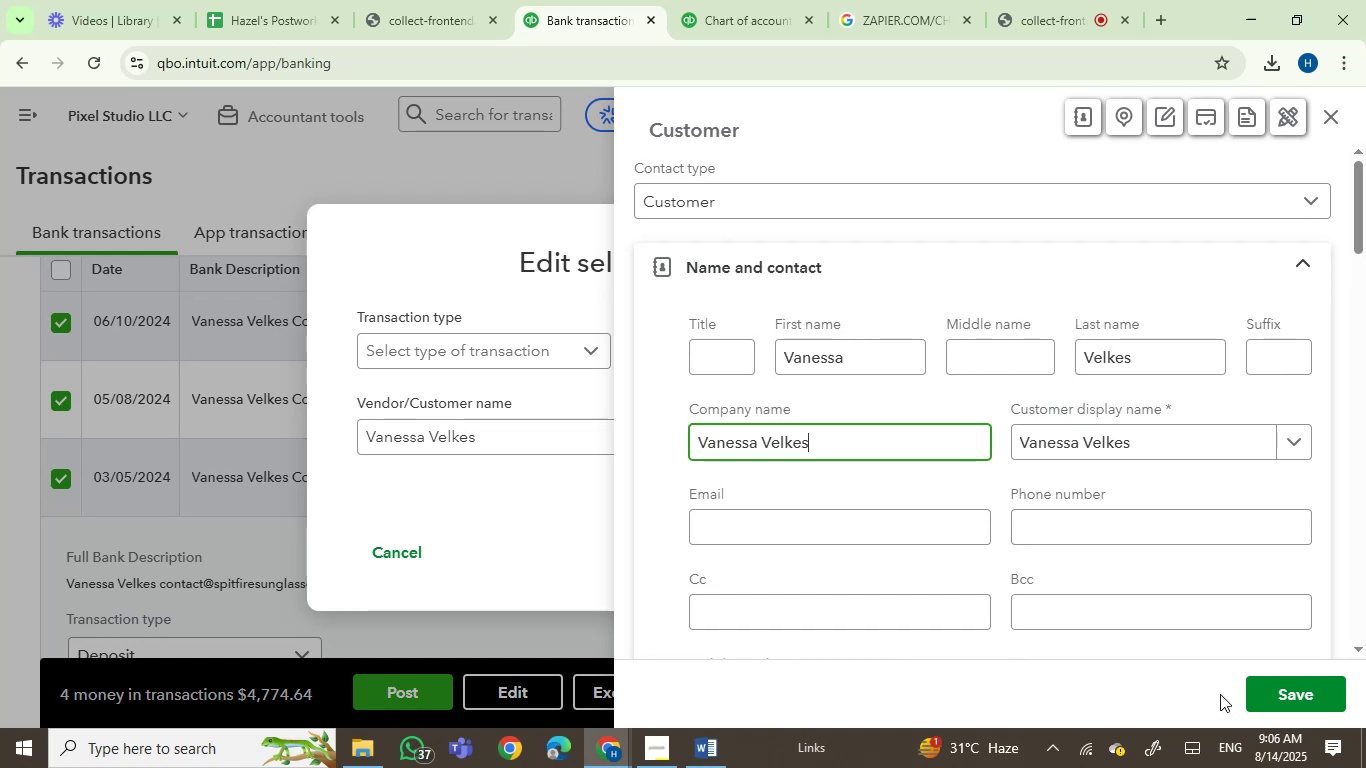 
left_click([1281, 702])
 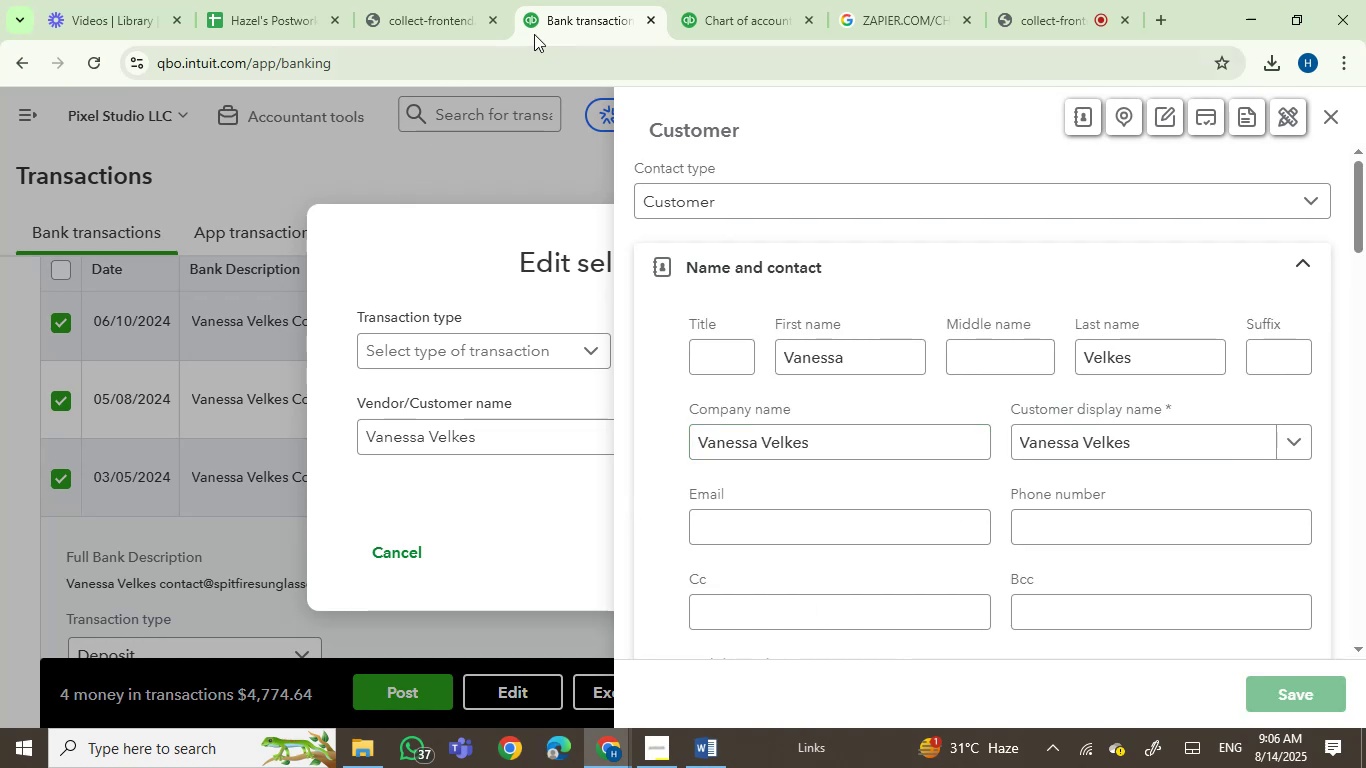 
left_click([712, 0])
 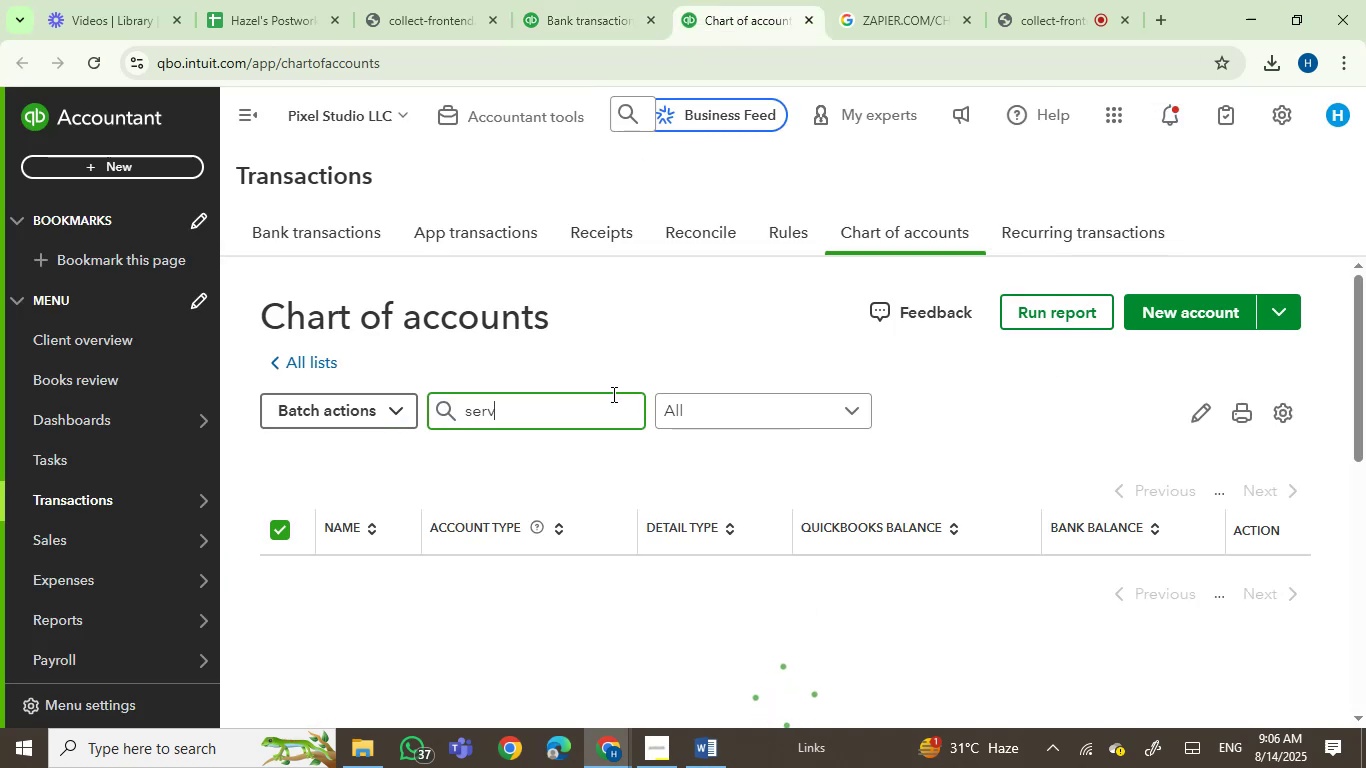 
type(ices)
 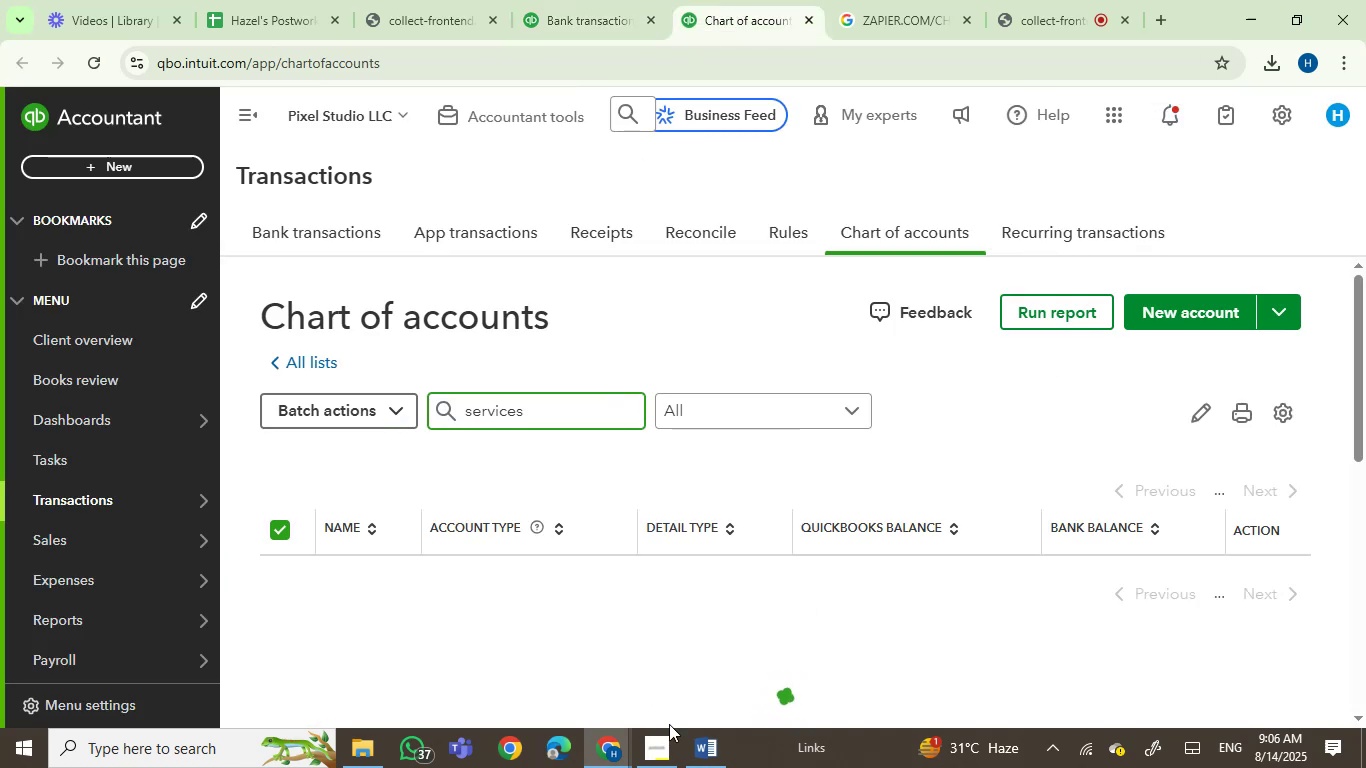 
left_click([655, 757])
 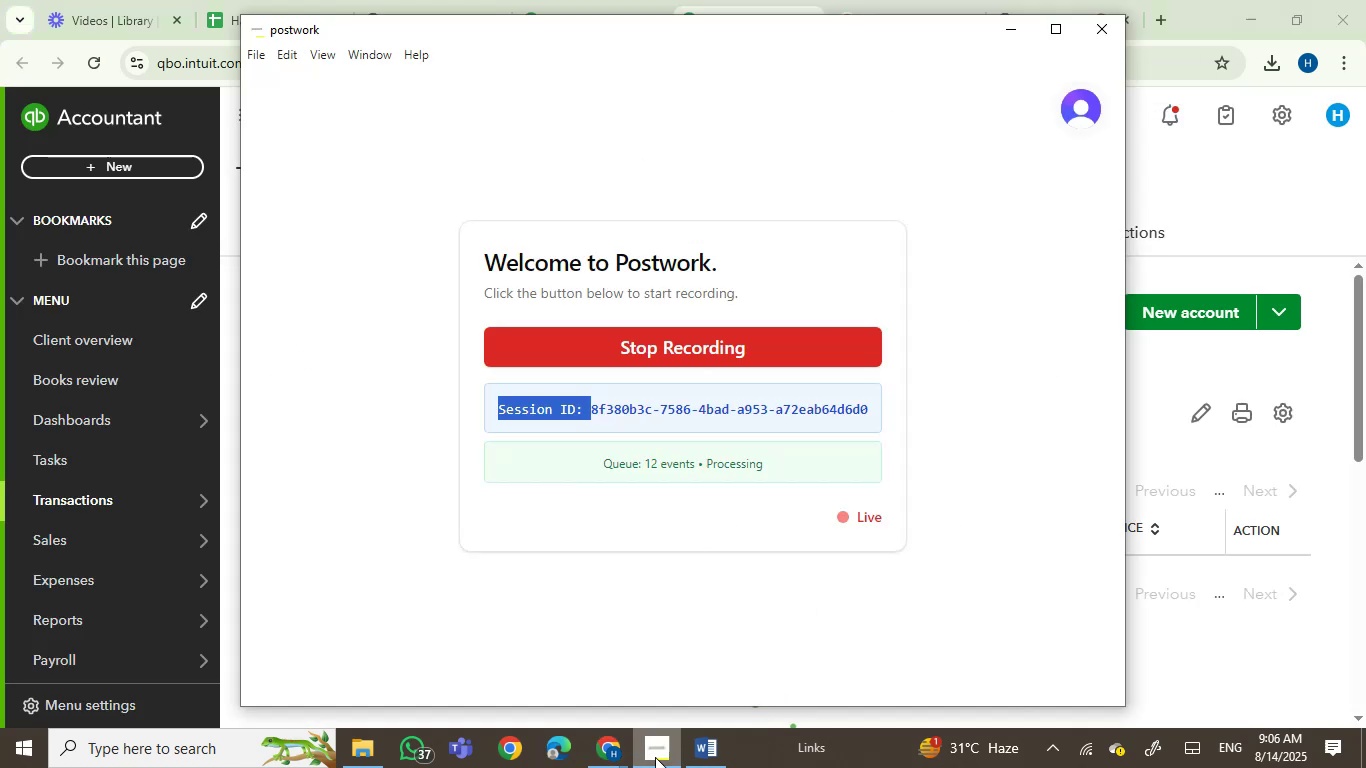 
double_click([655, 757])
 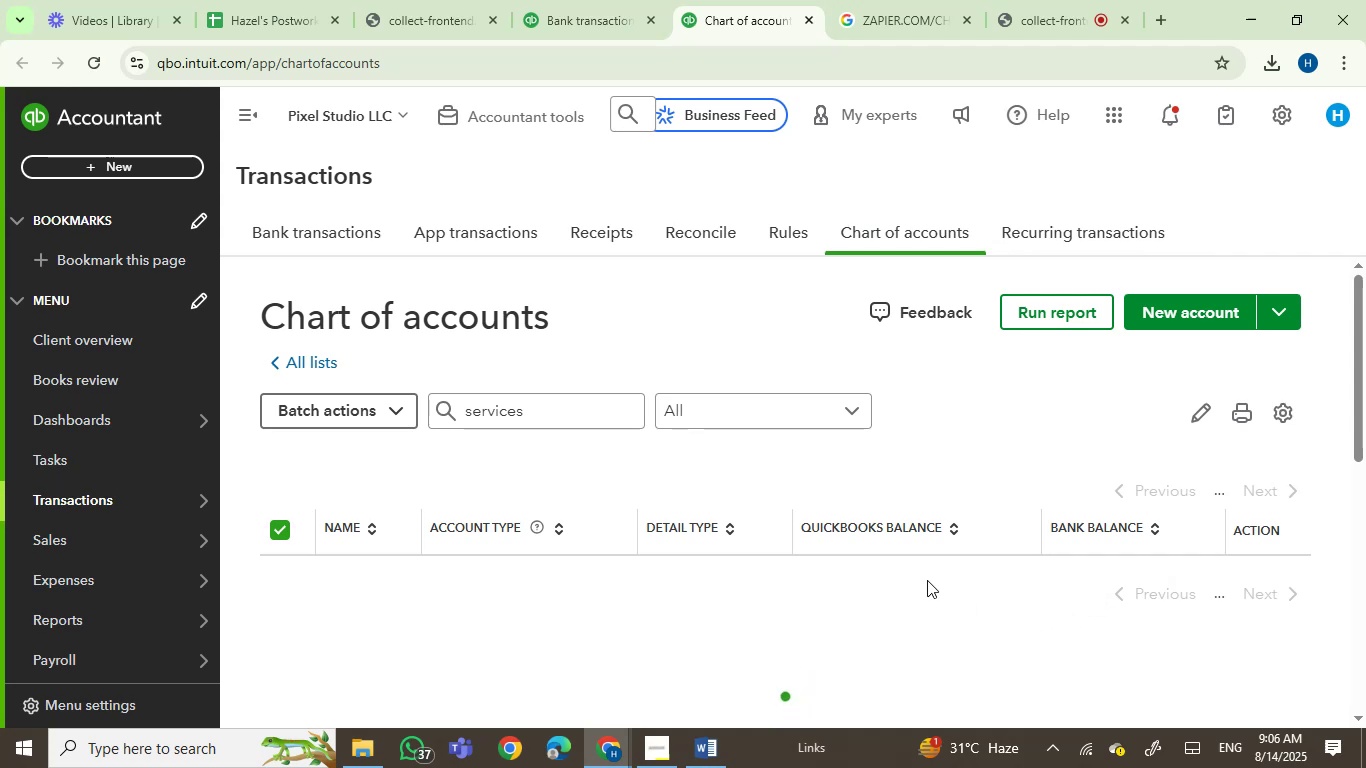 
left_click_drag(start_coordinate=[579, 0], to_coordinate=[579, 5])
 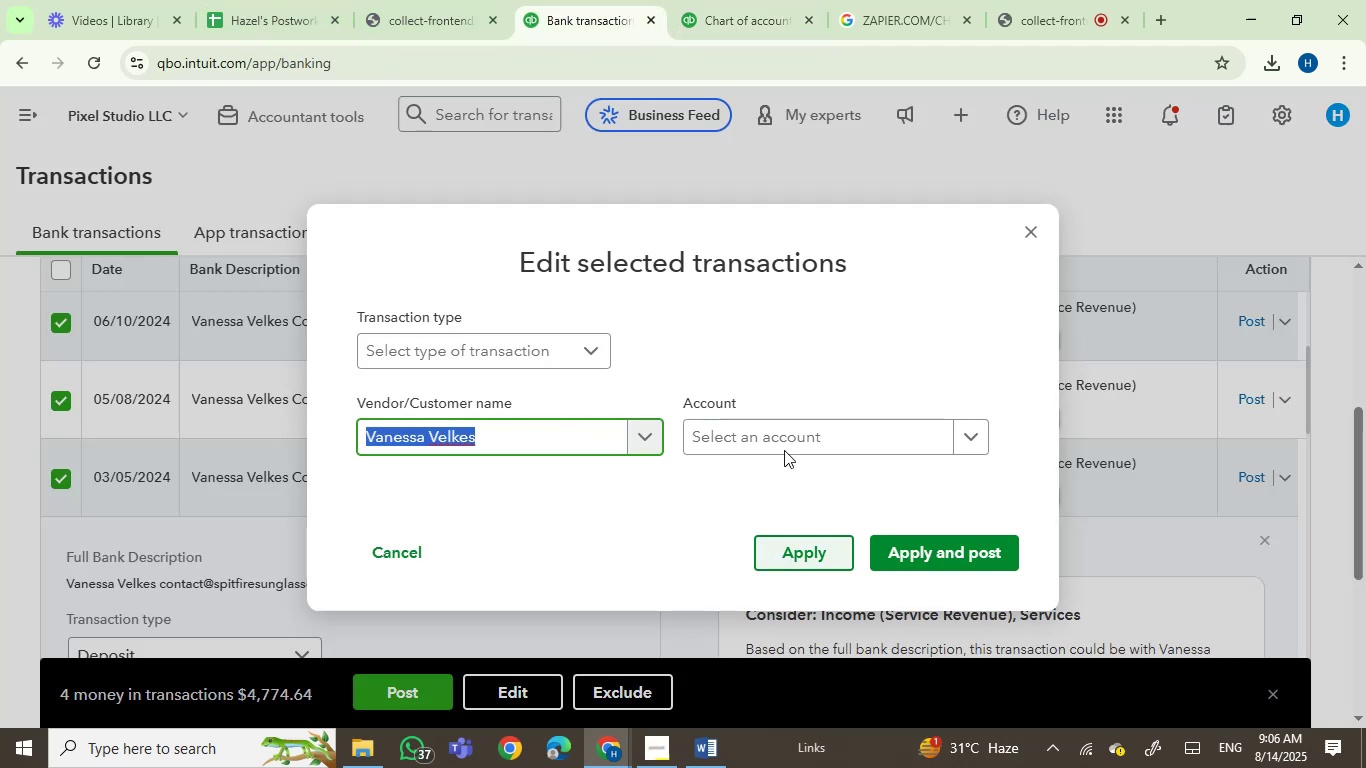 
left_click([765, 422])
 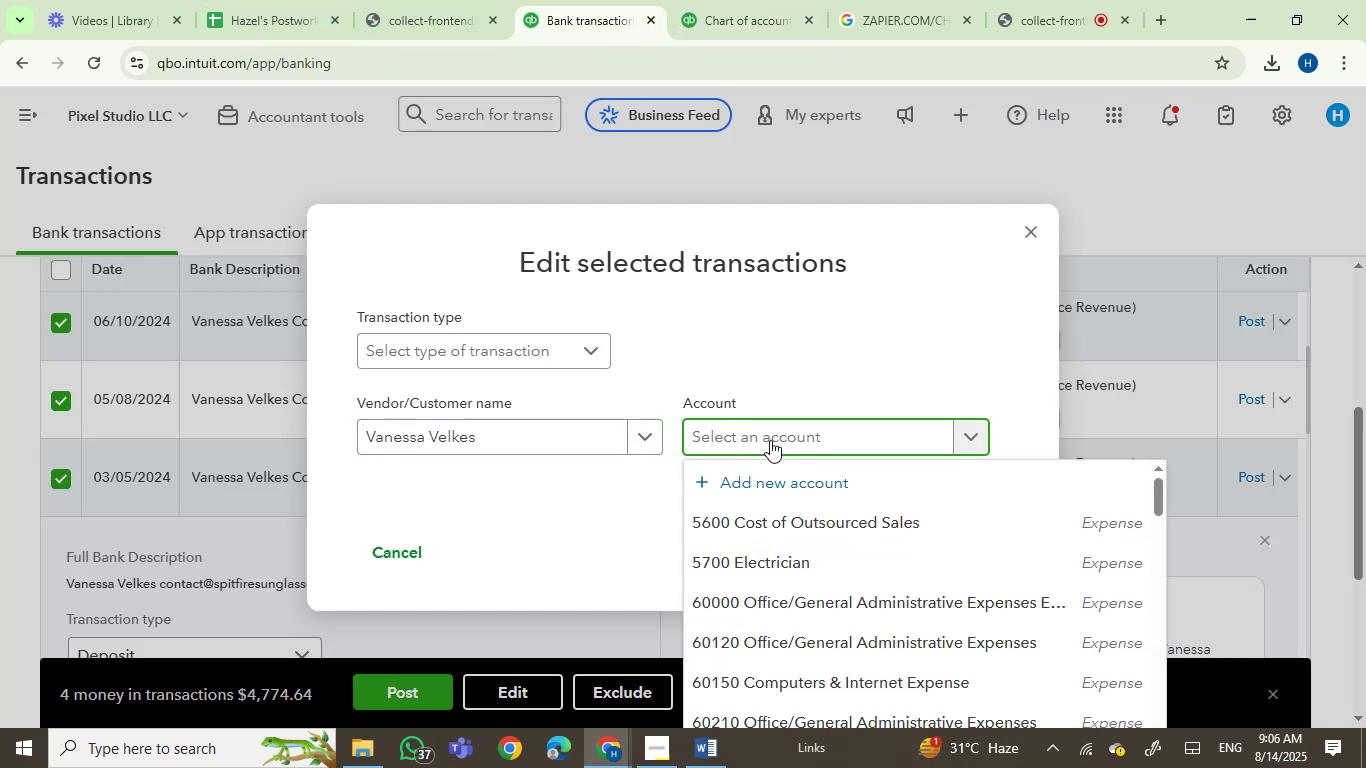 
wait(5.19)
 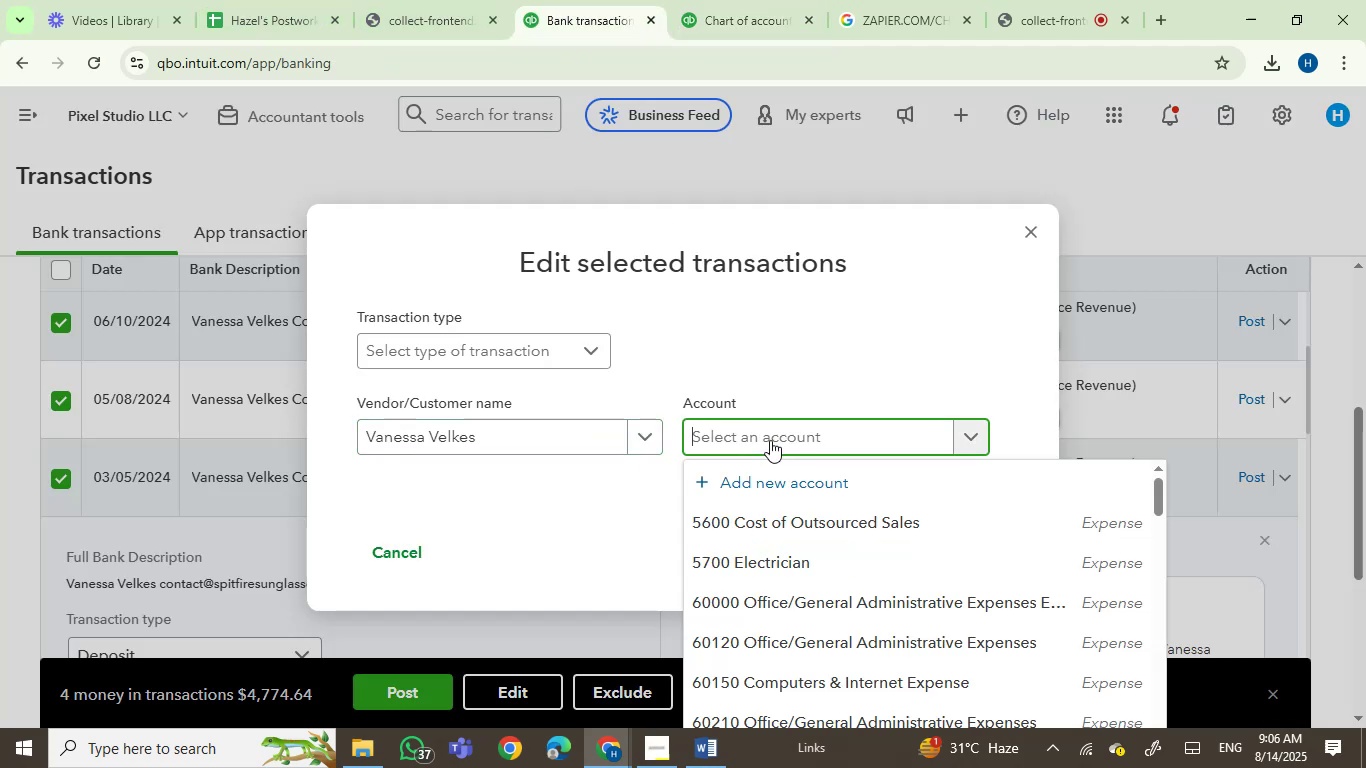 
type(salesw)
key(Backspace)
type(servic)
 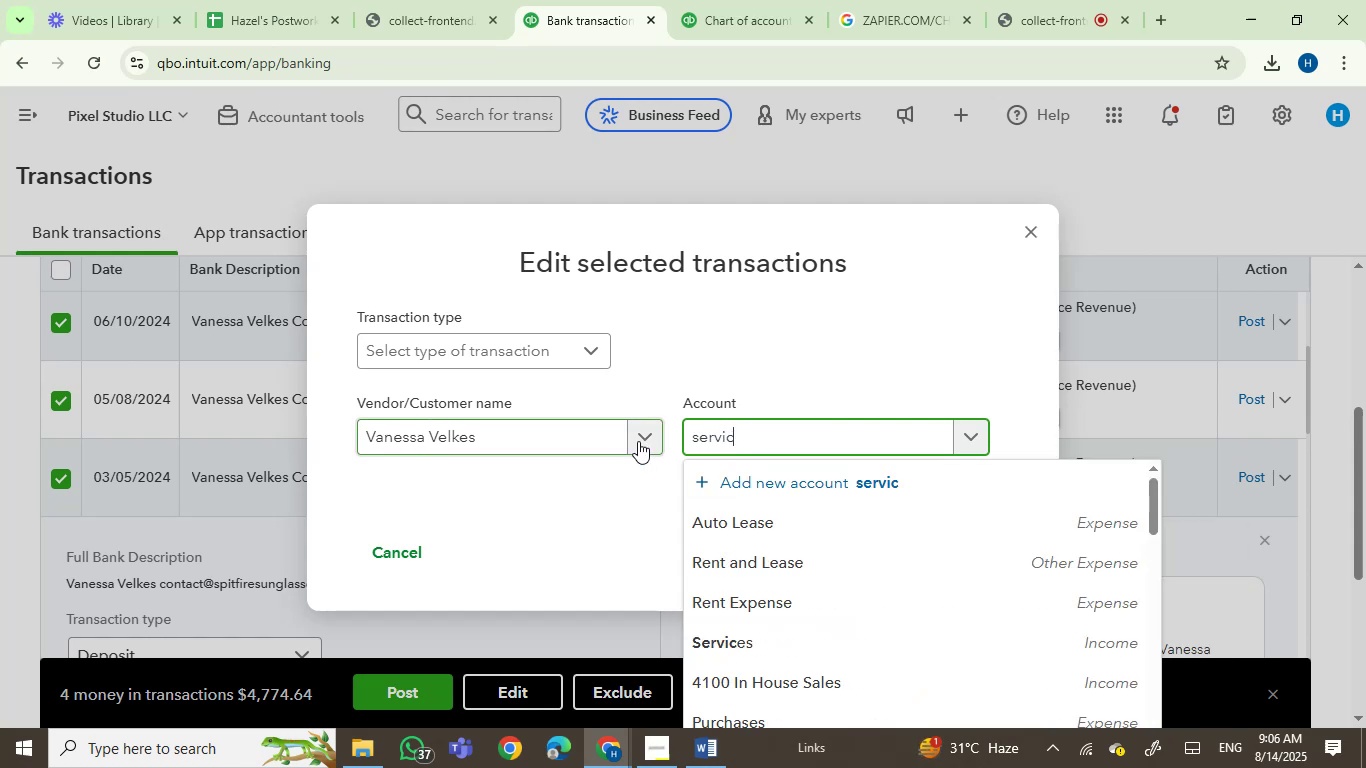 
left_click_drag(start_coordinate=[758, 441], to_coordinate=[638, 441])
 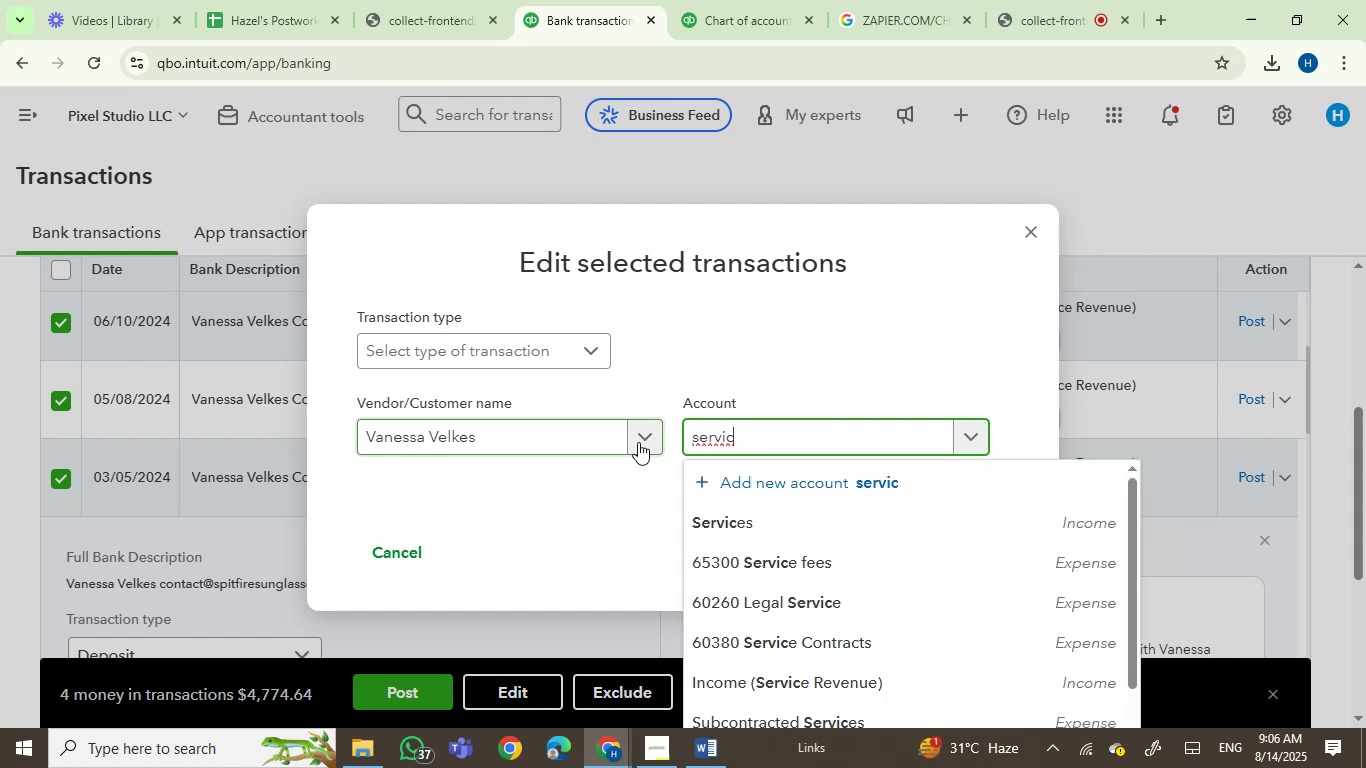 
left_click([756, 527])
 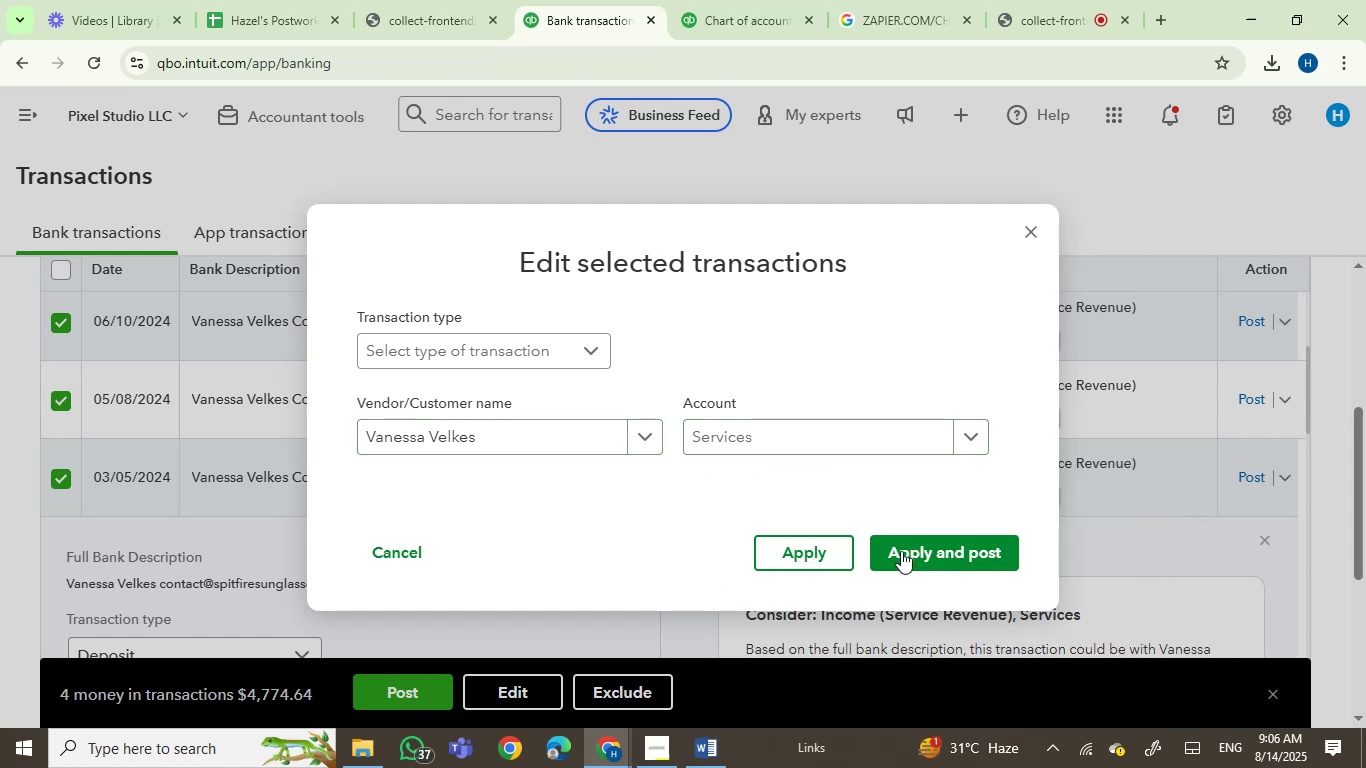 
left_click([903, 553])
 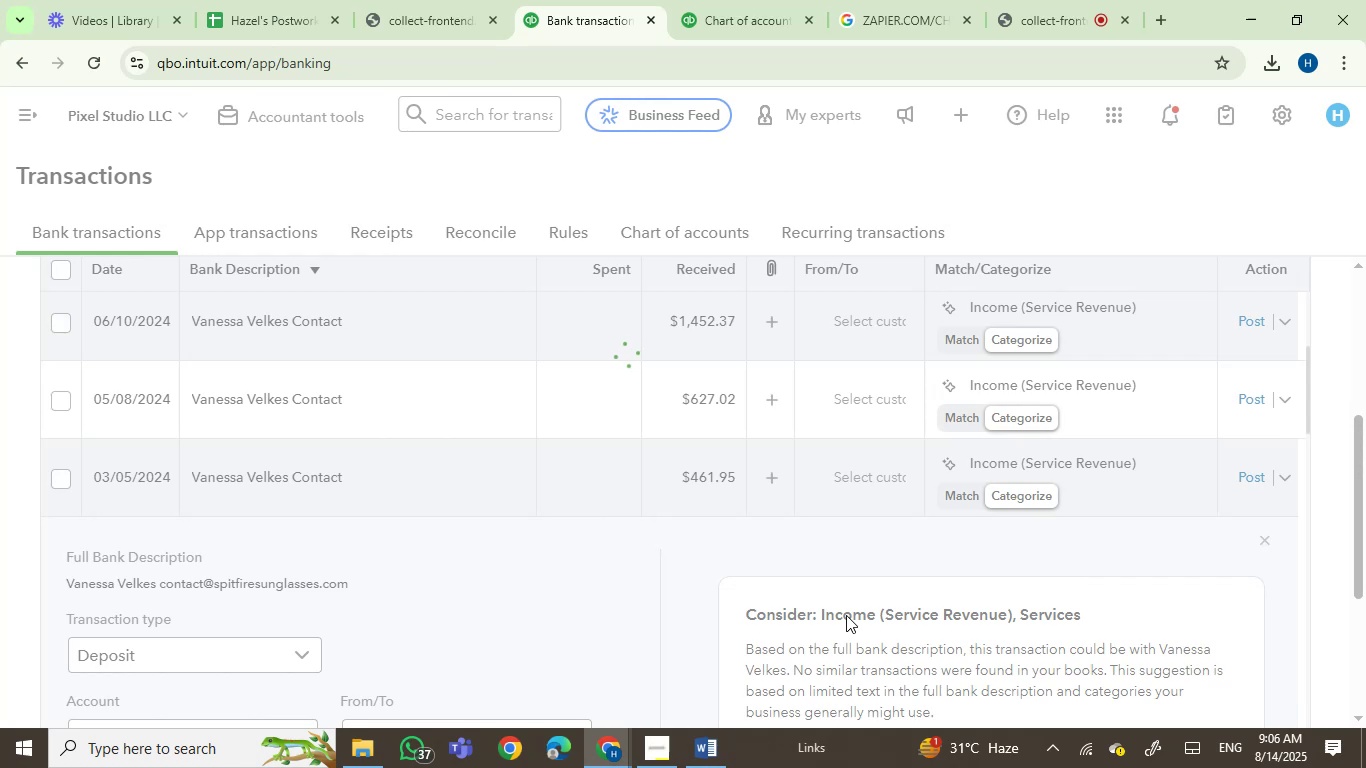 
left_click([747, 0])
 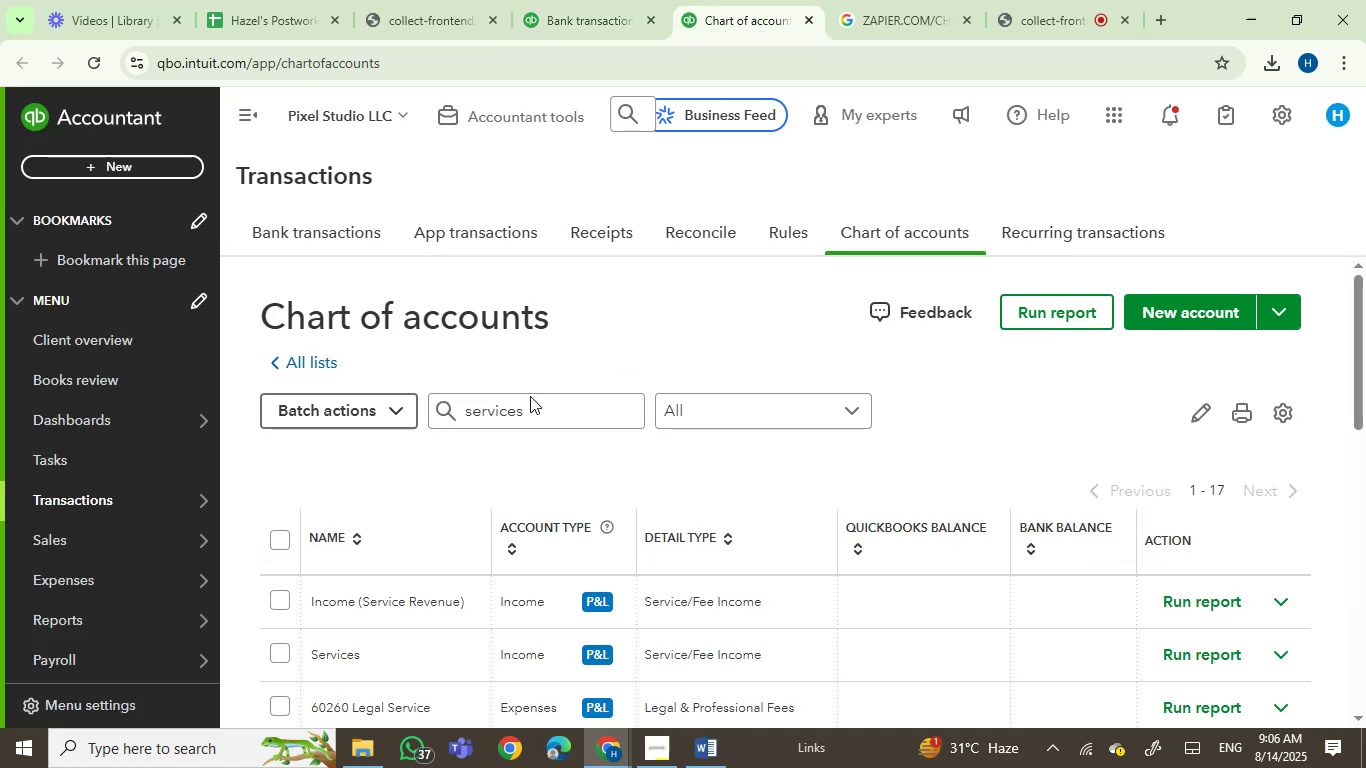 
left_click_drag(start_coordinate=[541, 403], to_coordinate=[377, 407])
 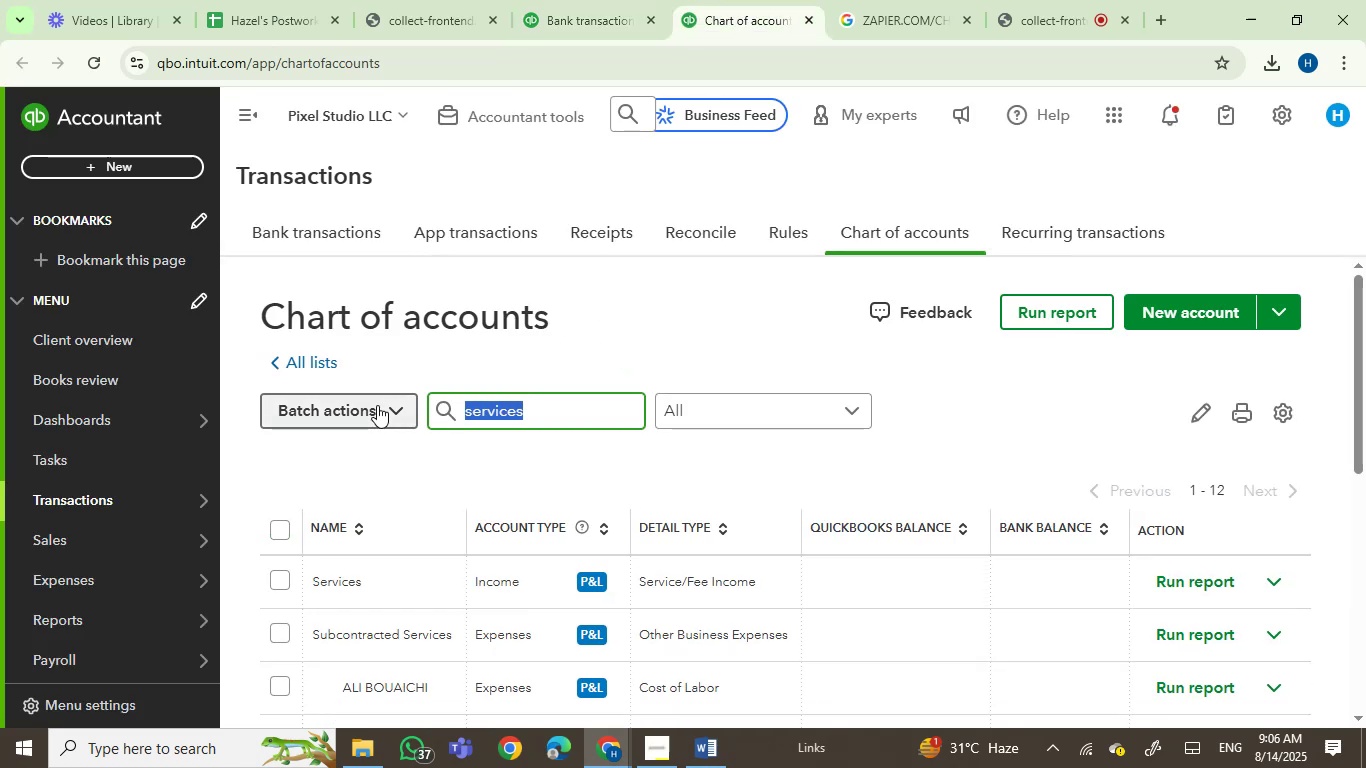 
type(office exp)
 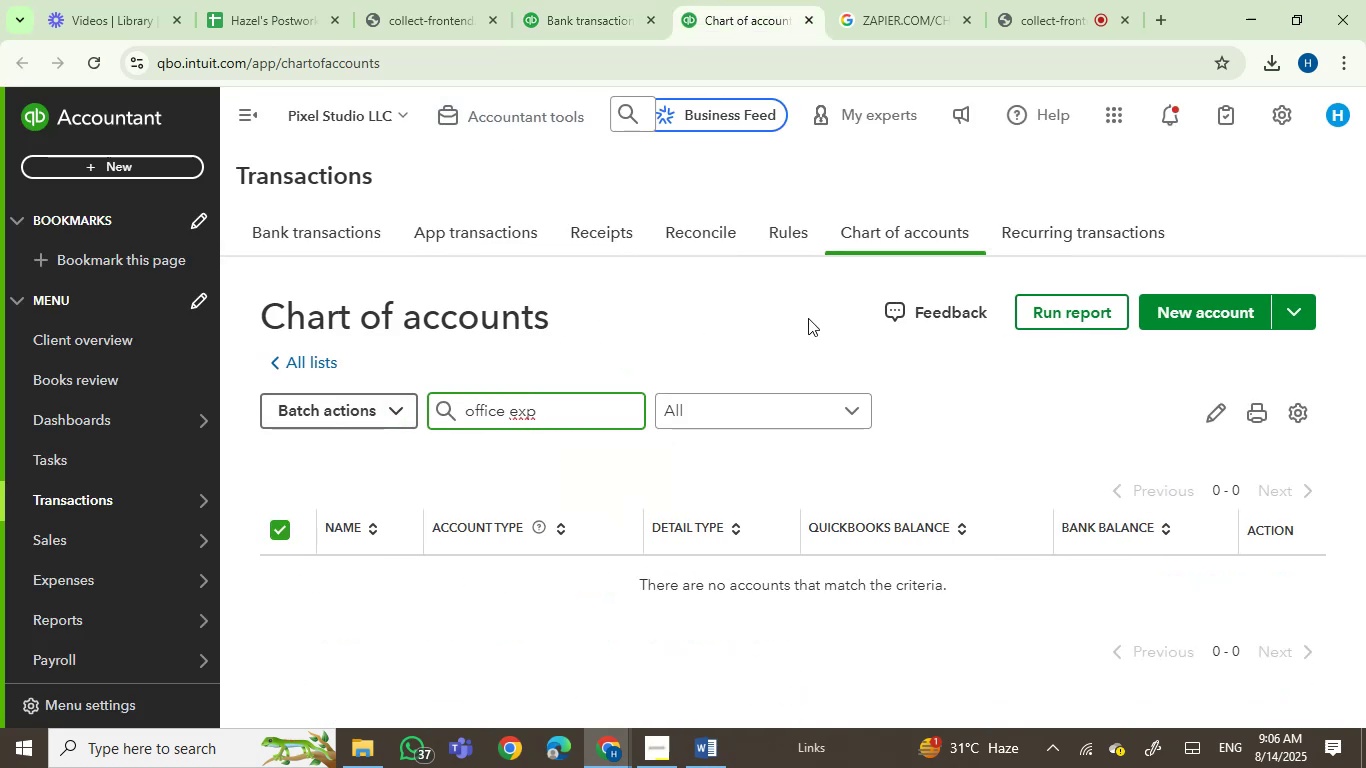 
left_click([1176, 312])
 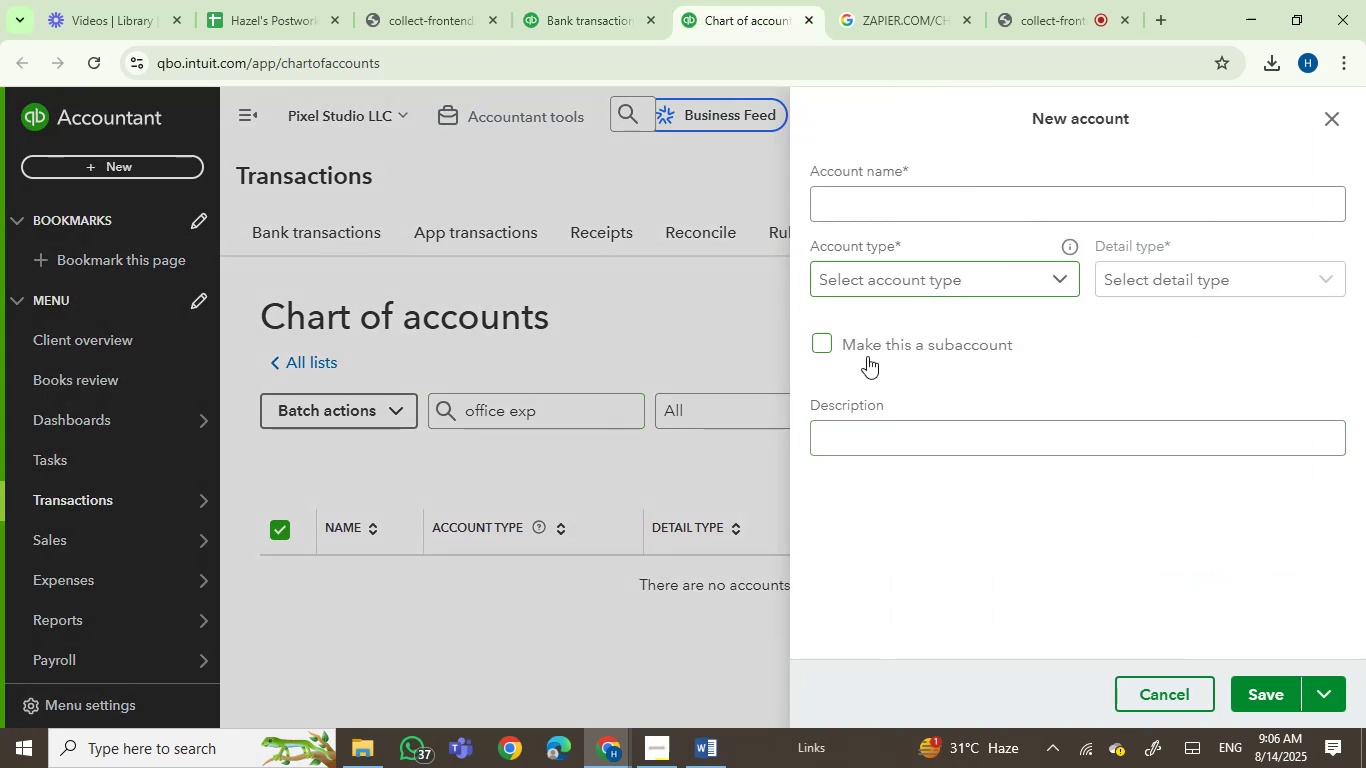 
left_click([903, 210])
 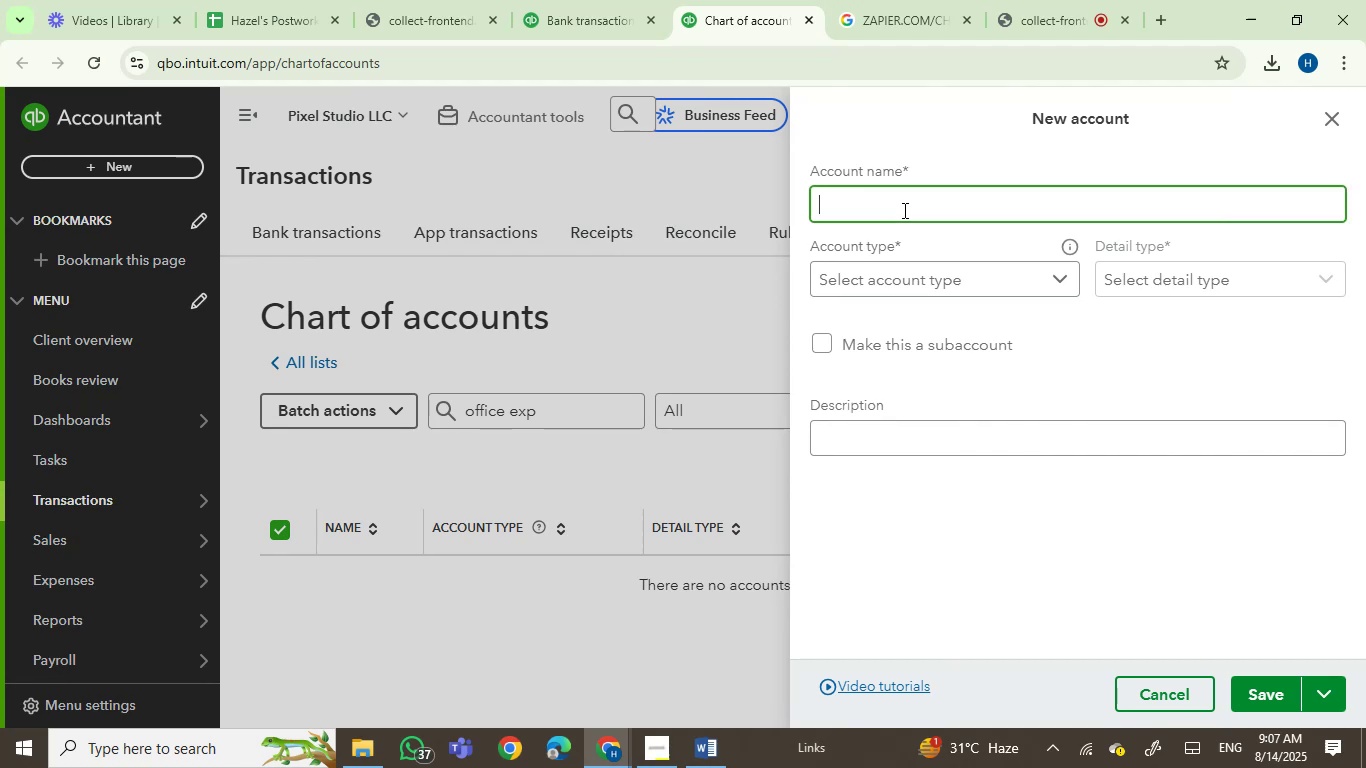 
type(Office Exoense)
 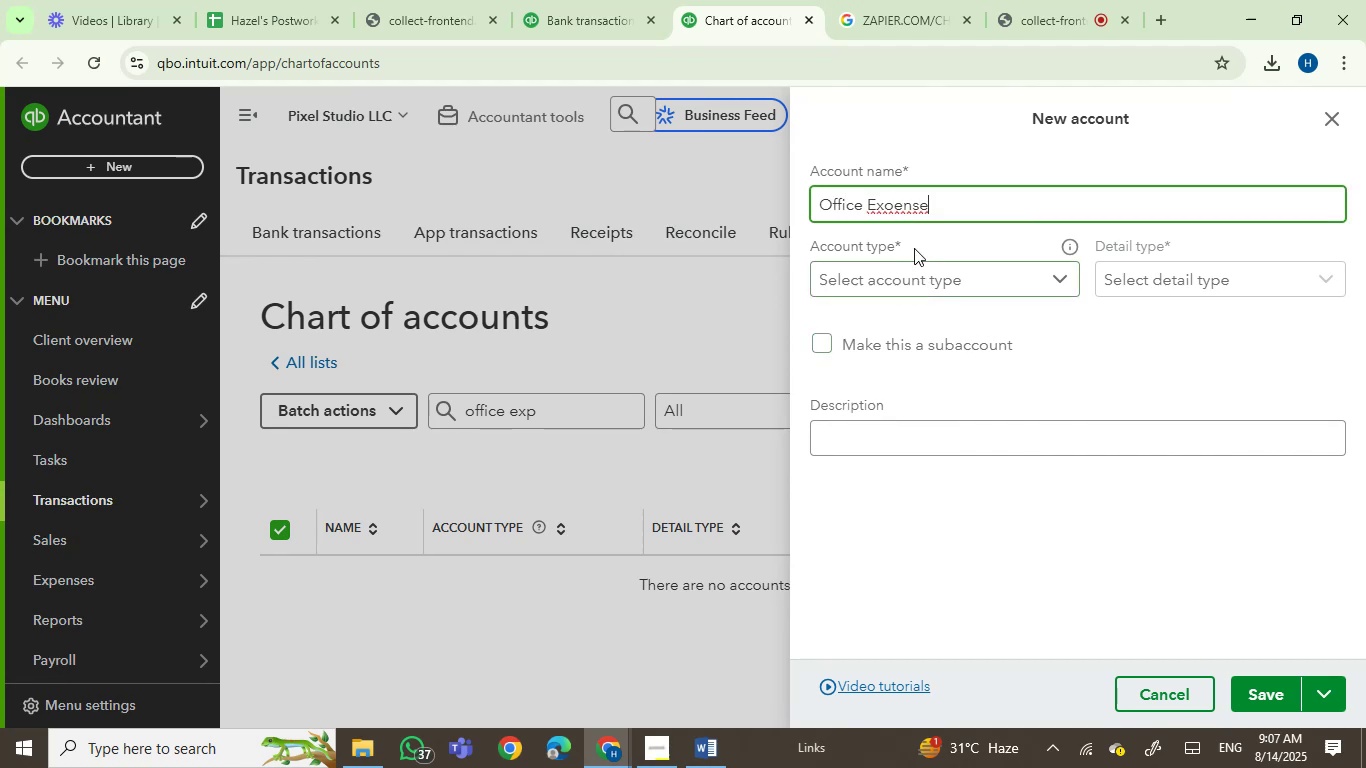 
left_click([899, 204])
 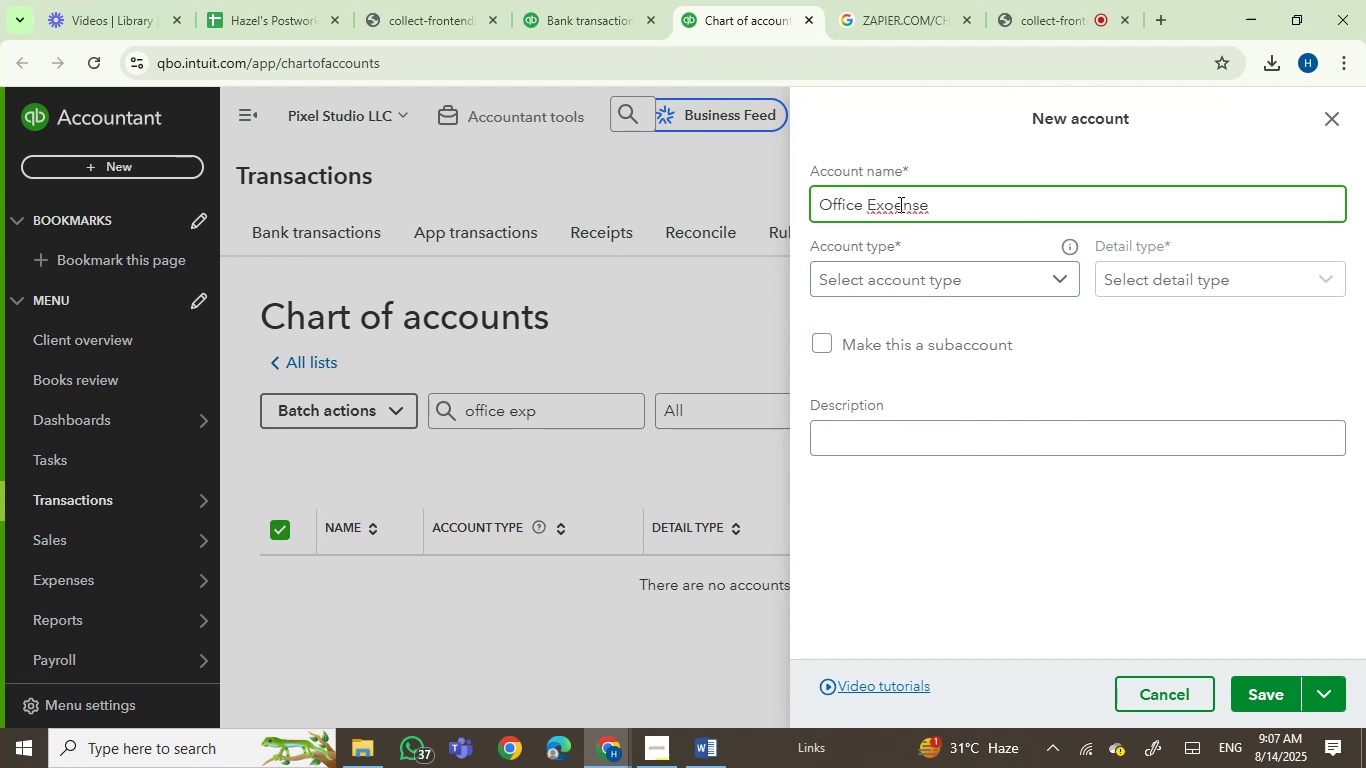 
key(ArrowLeft)
 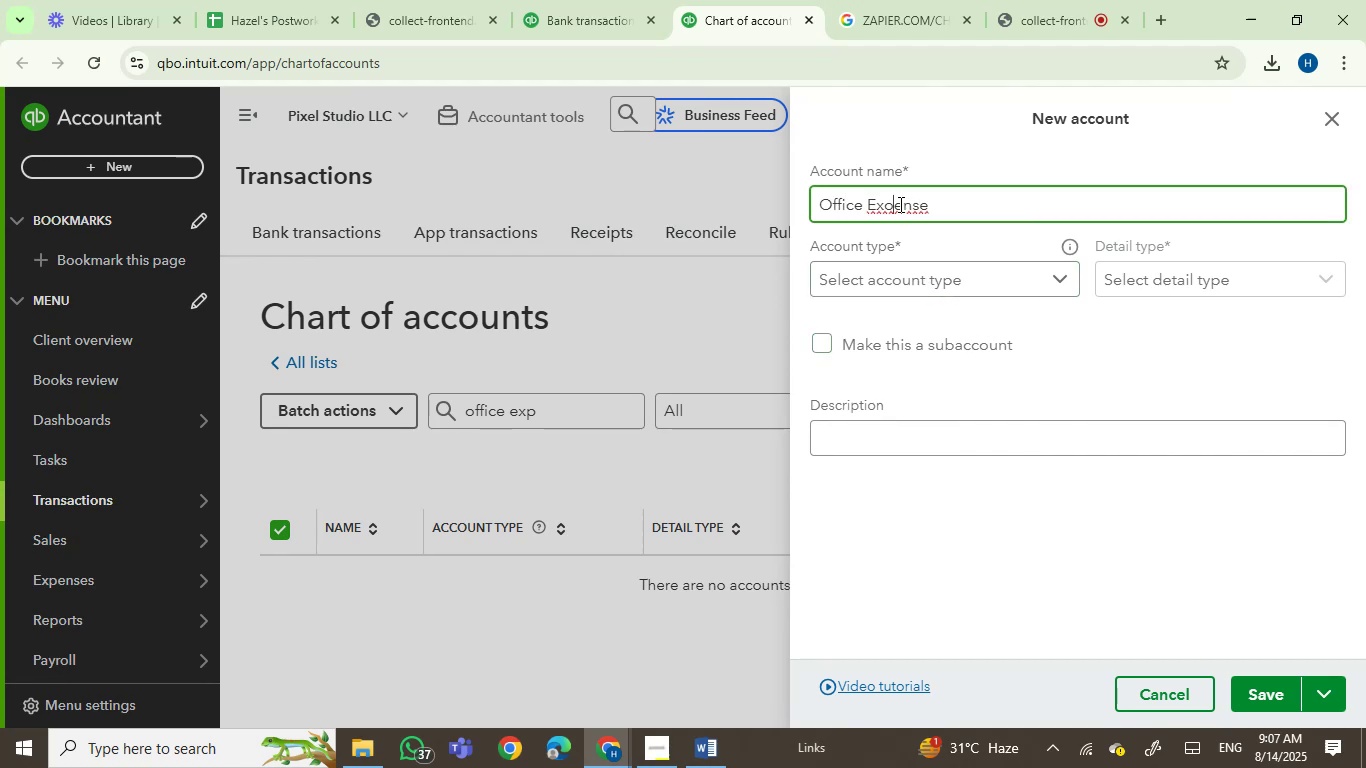 
key(Backspace)
 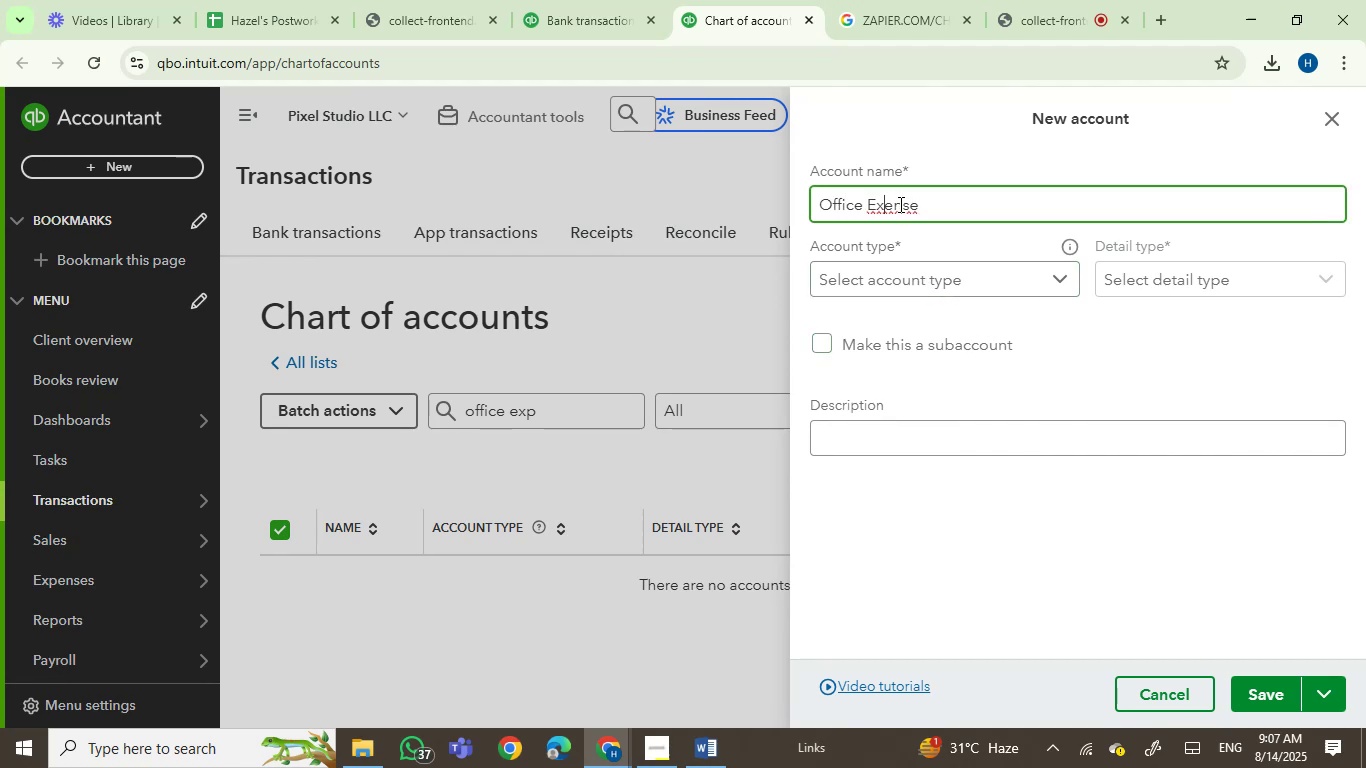 
key(CapsLock)
 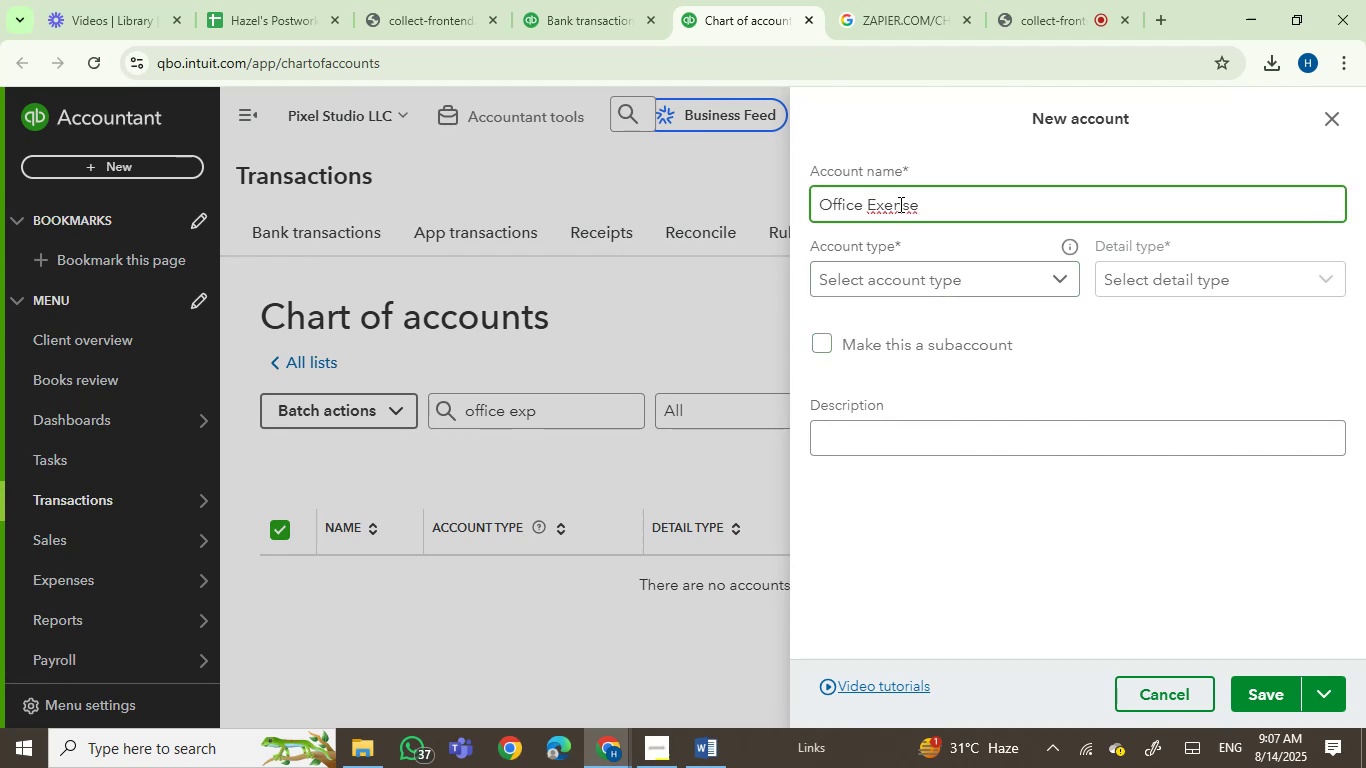 
key(P)
 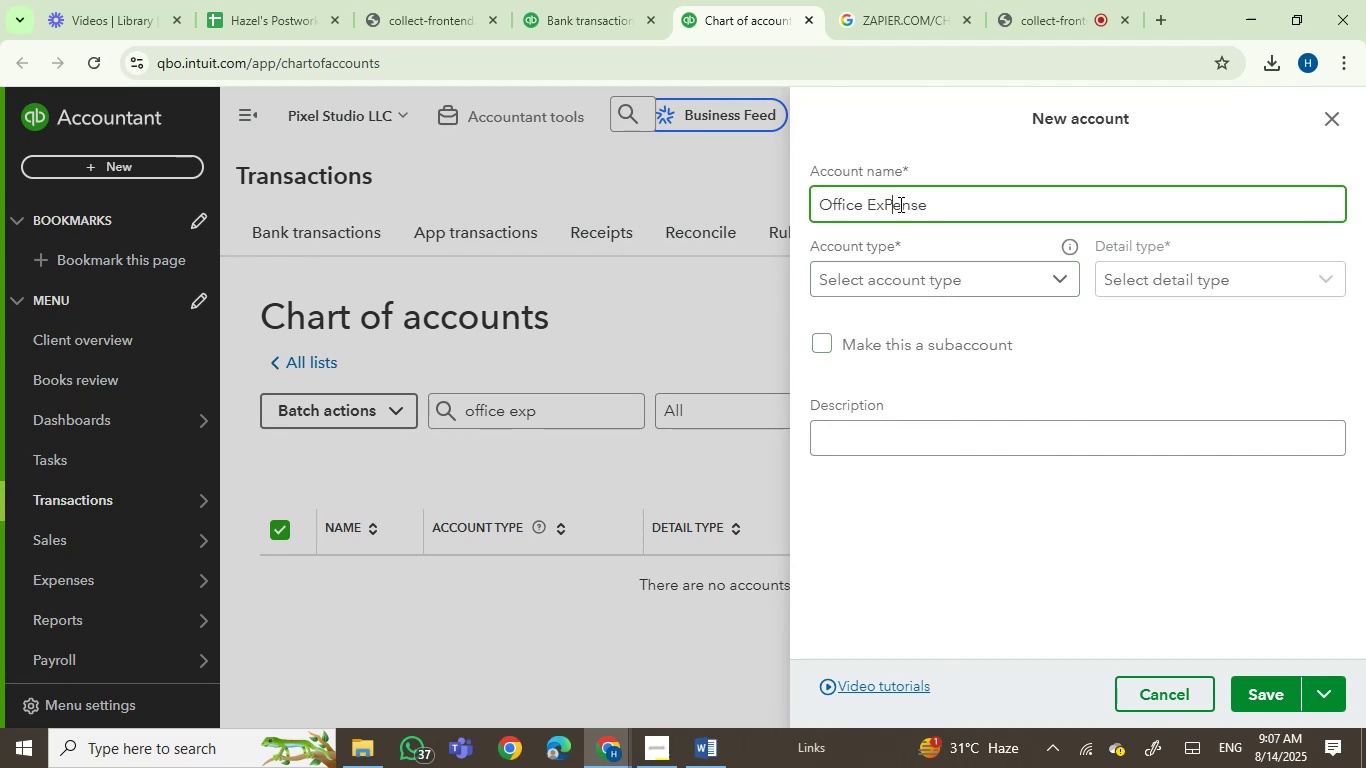 
key(Backspace)
 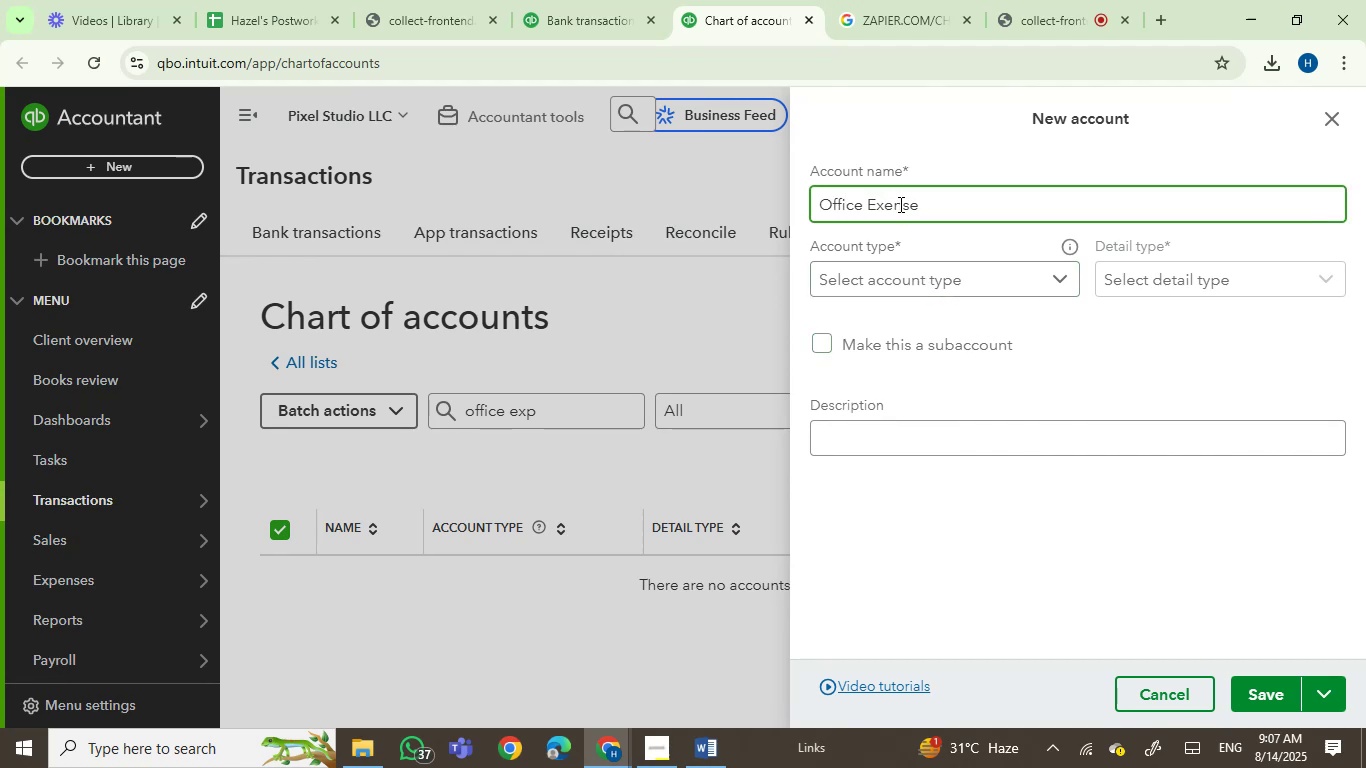 
key(CapsLock)
 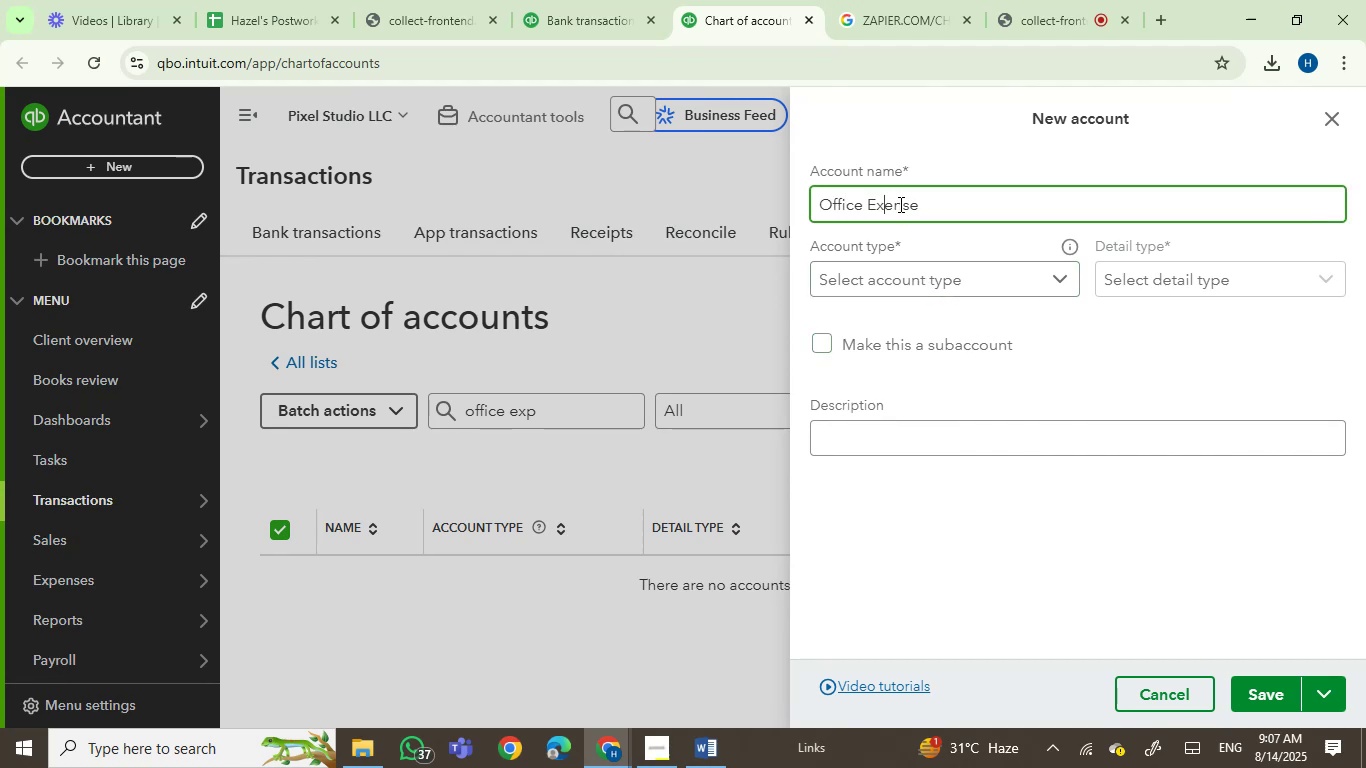 
key(P)
 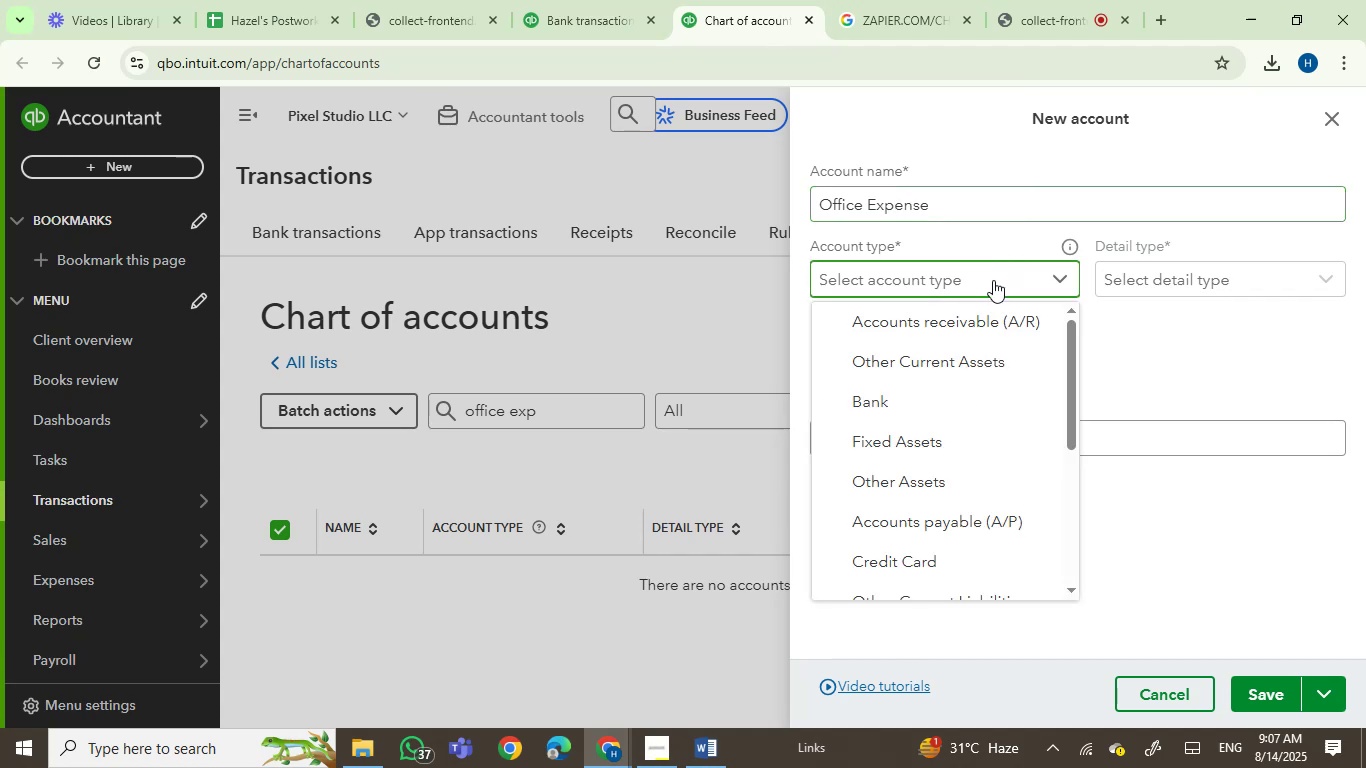 
scroll: coordinate [942, 514], scroll_direction: down, amount: 5.0
 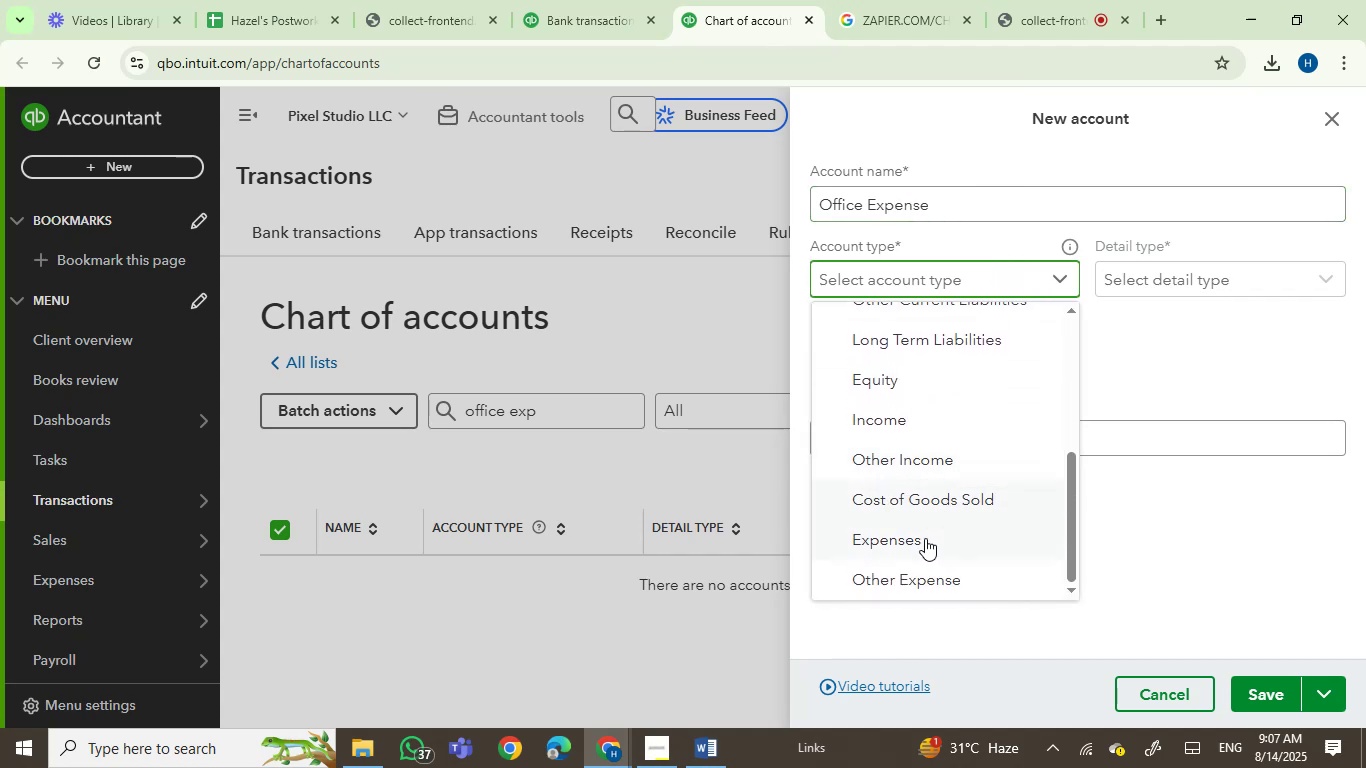 
left_click([925, 540])
 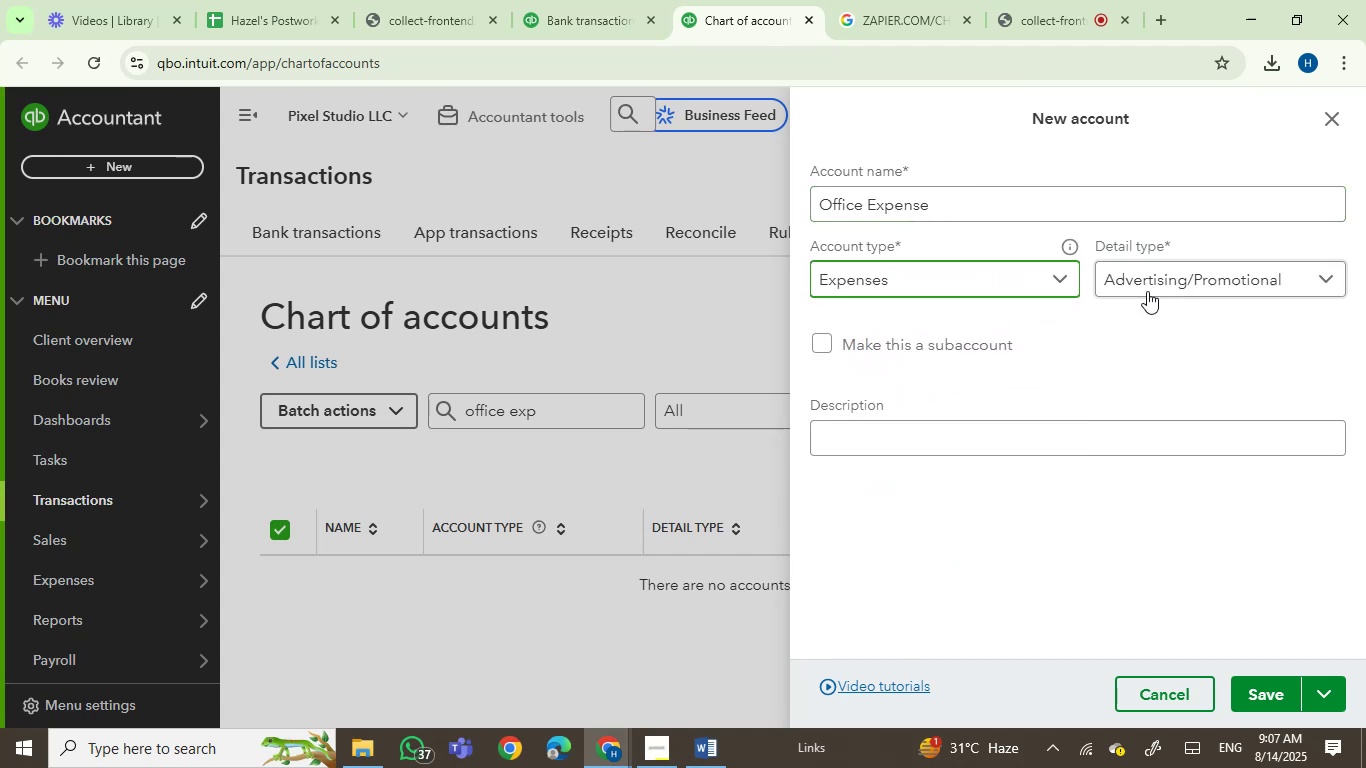 
left_click([1167, 280])
 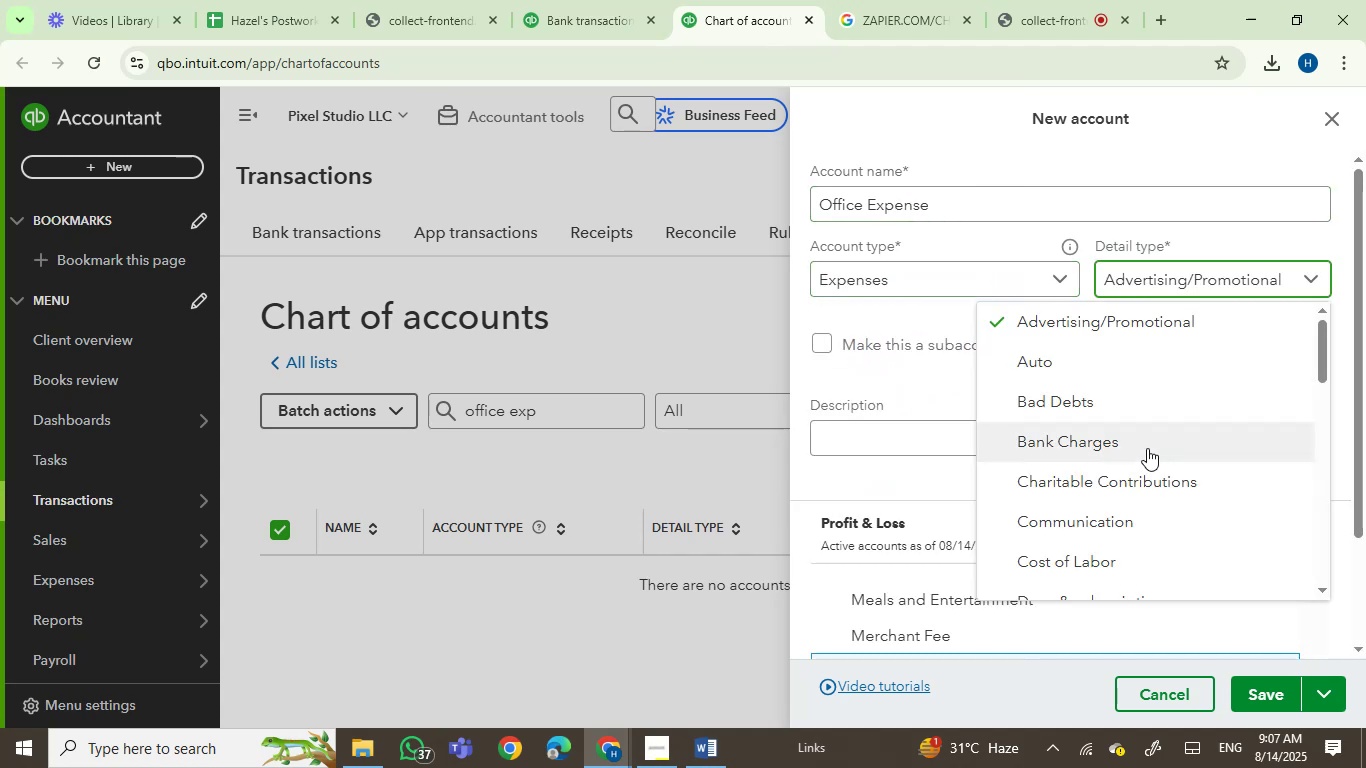 
scroll: coordinate [1158, 473], scroll_direction: down, amount: 6.0
 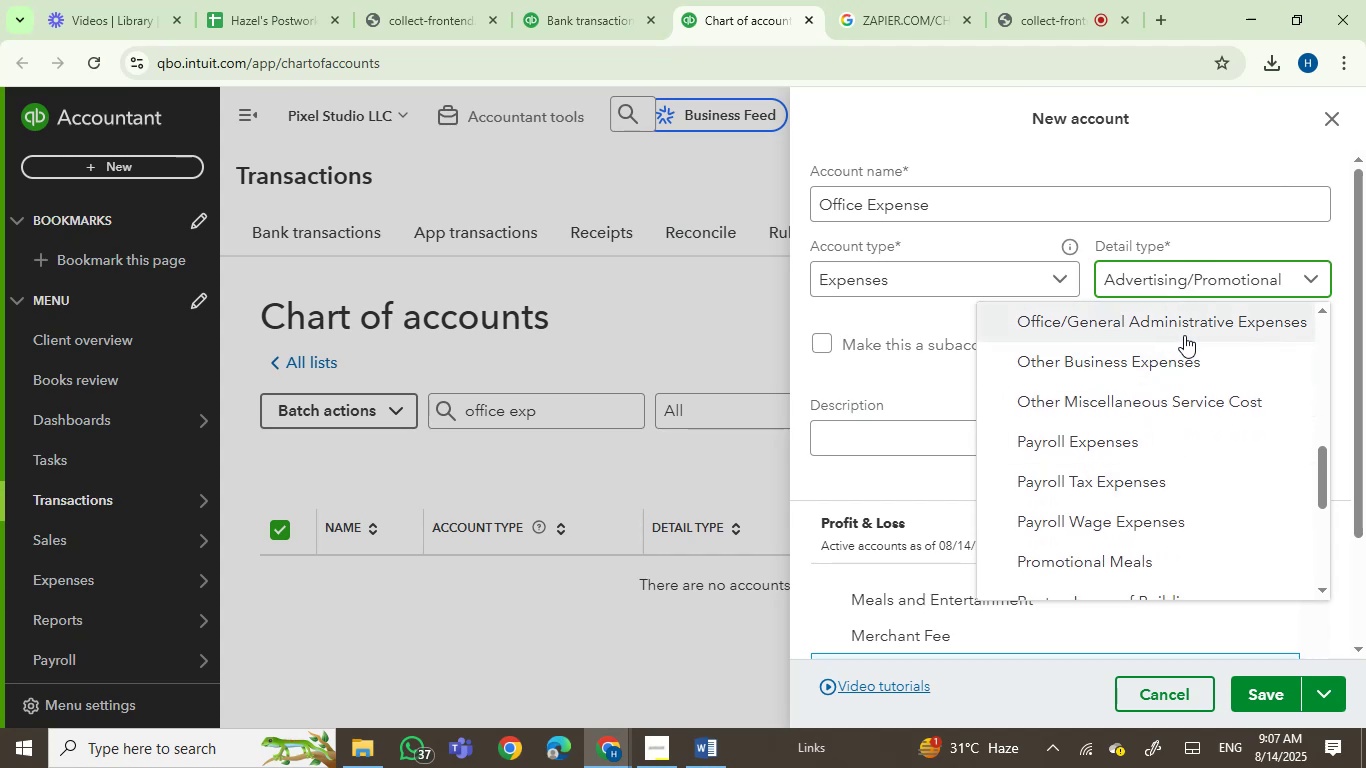 
scroll: coordinate [1200, 531], scroll_direction: down, amount: 5.0
 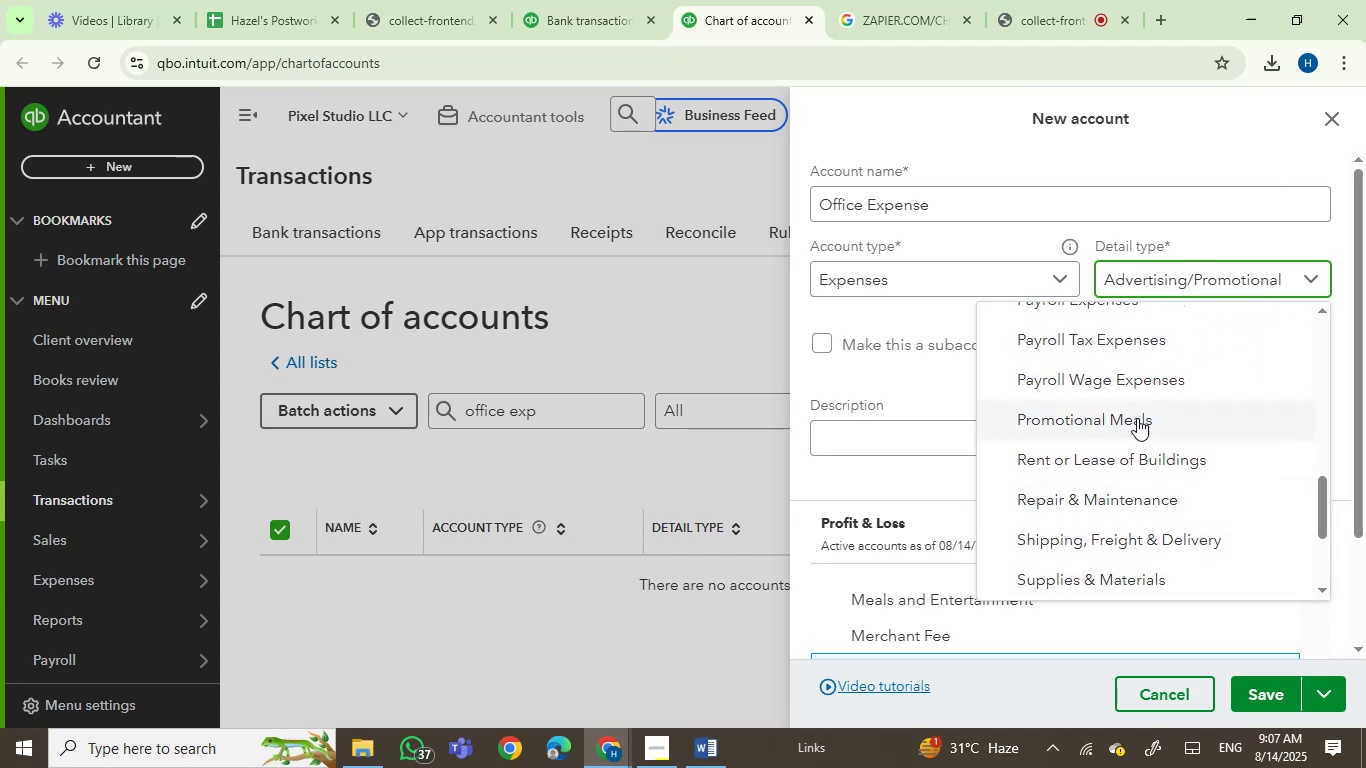 
scroll: coordinate [1115, 425], scroll_direction: up, amount: 8.0
 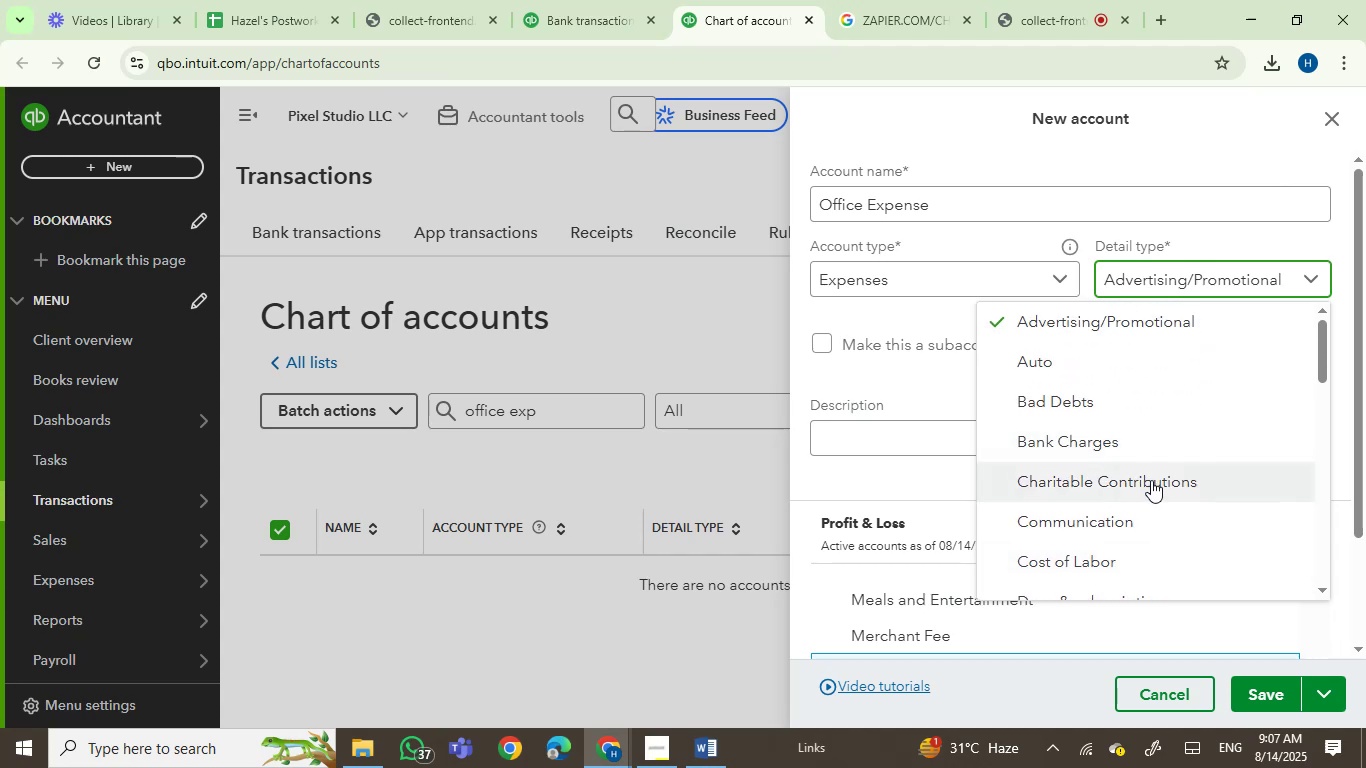 
scroll: coordinate [1227, 422], scroll_direction: down, amount: 4.0
 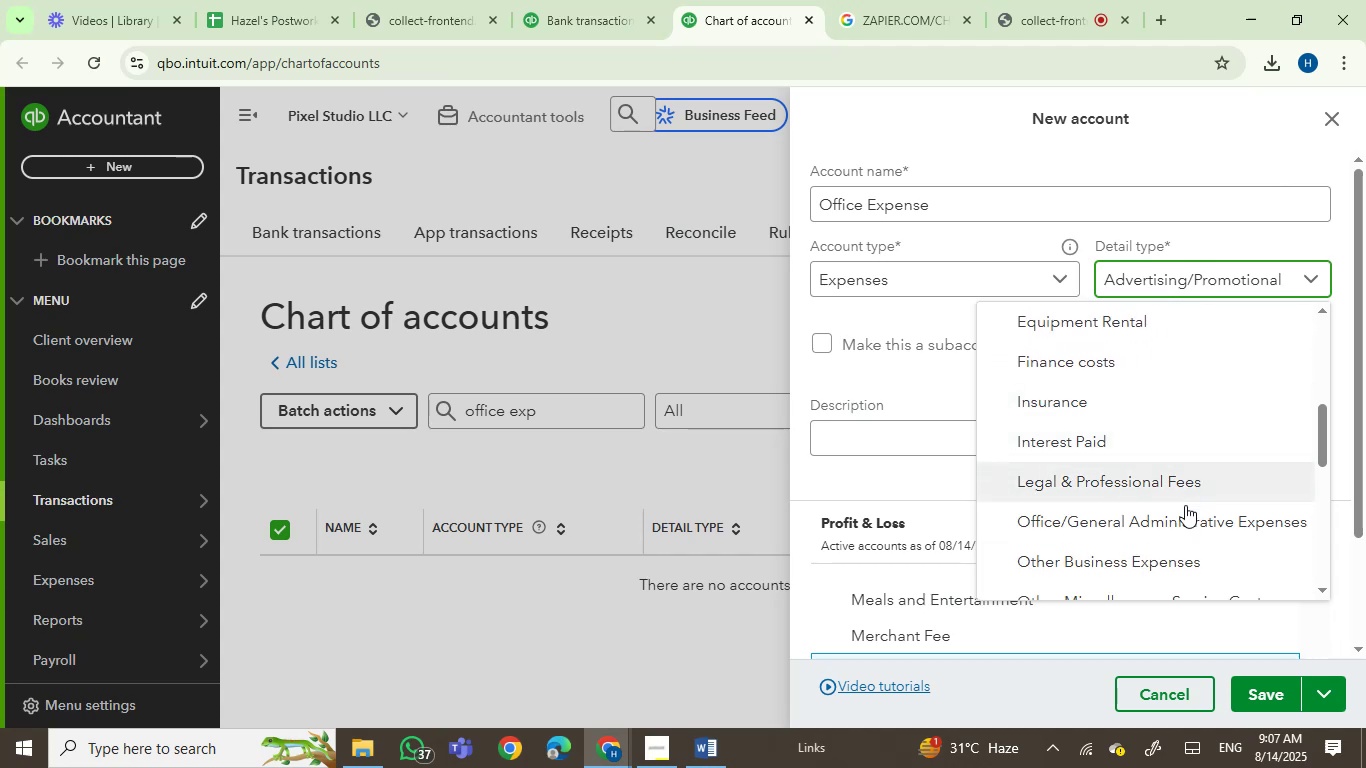 
left_click([1200, 533])
 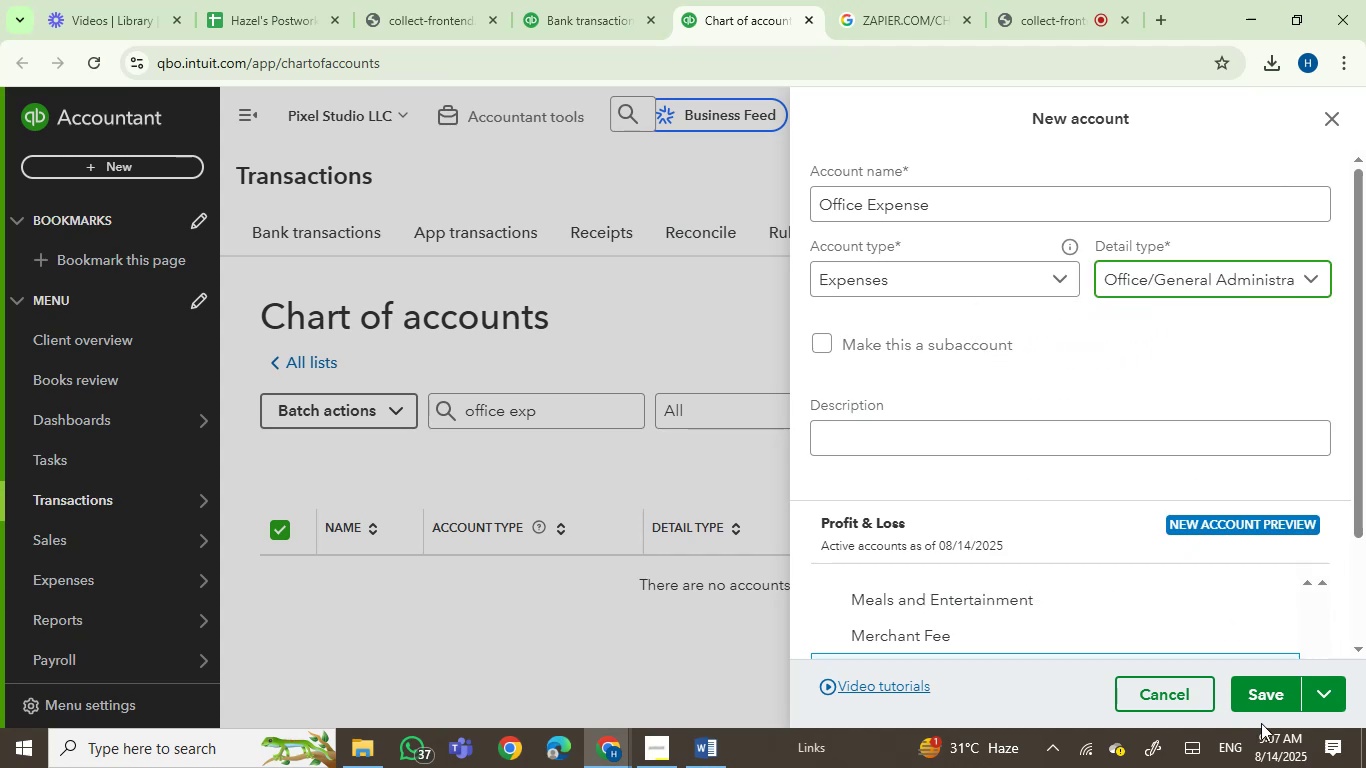 
left_click([1266, 700])
 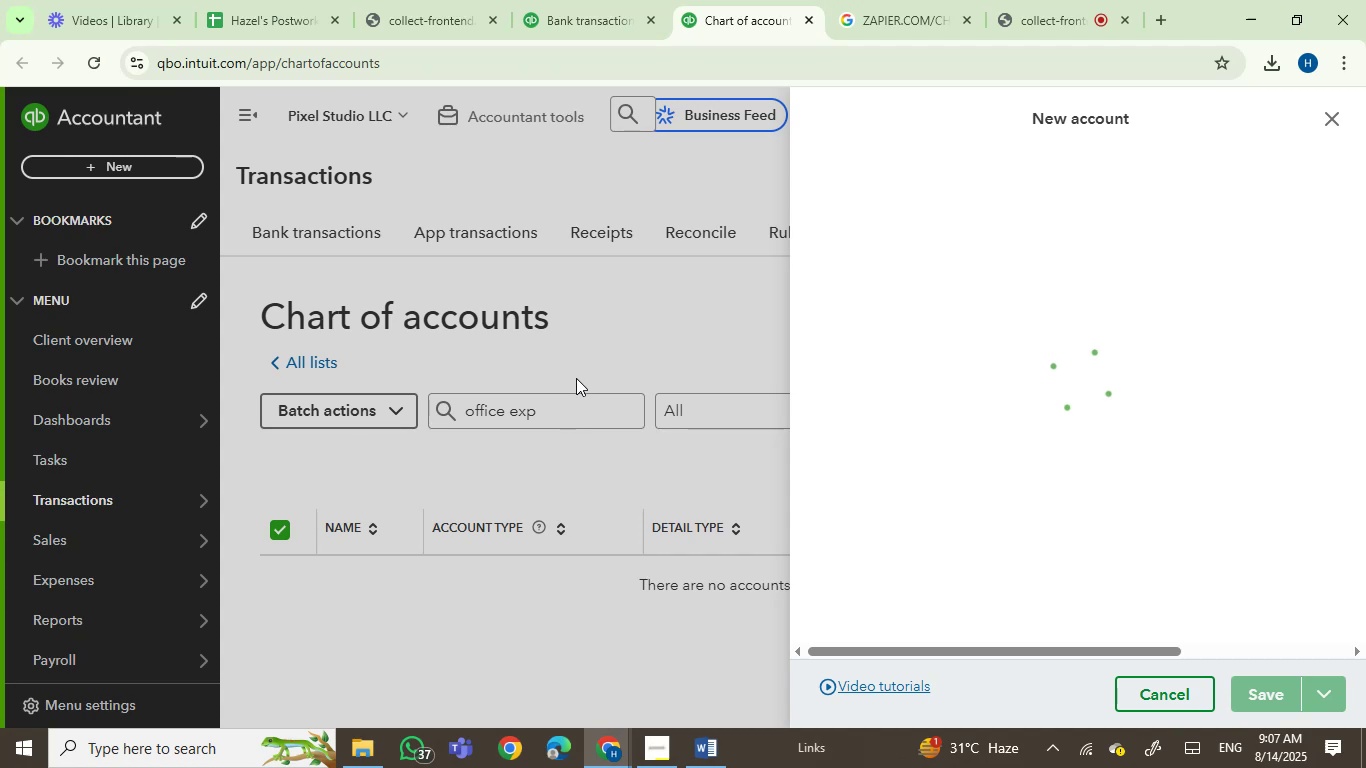 
left_click_drag(start_coordinate=[570, 409], to_coordinate=[306, 372])
 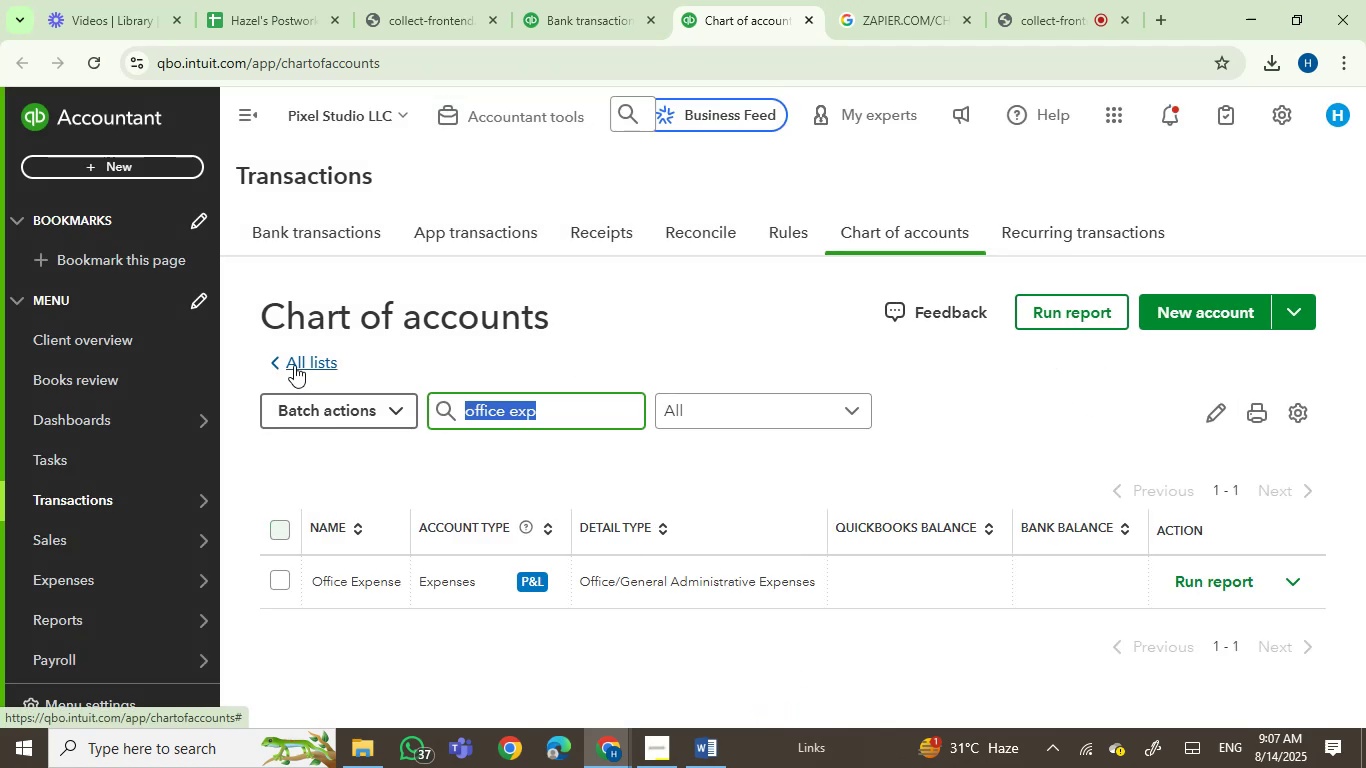 
type(offie)
key(Backspace)
type(ce)
 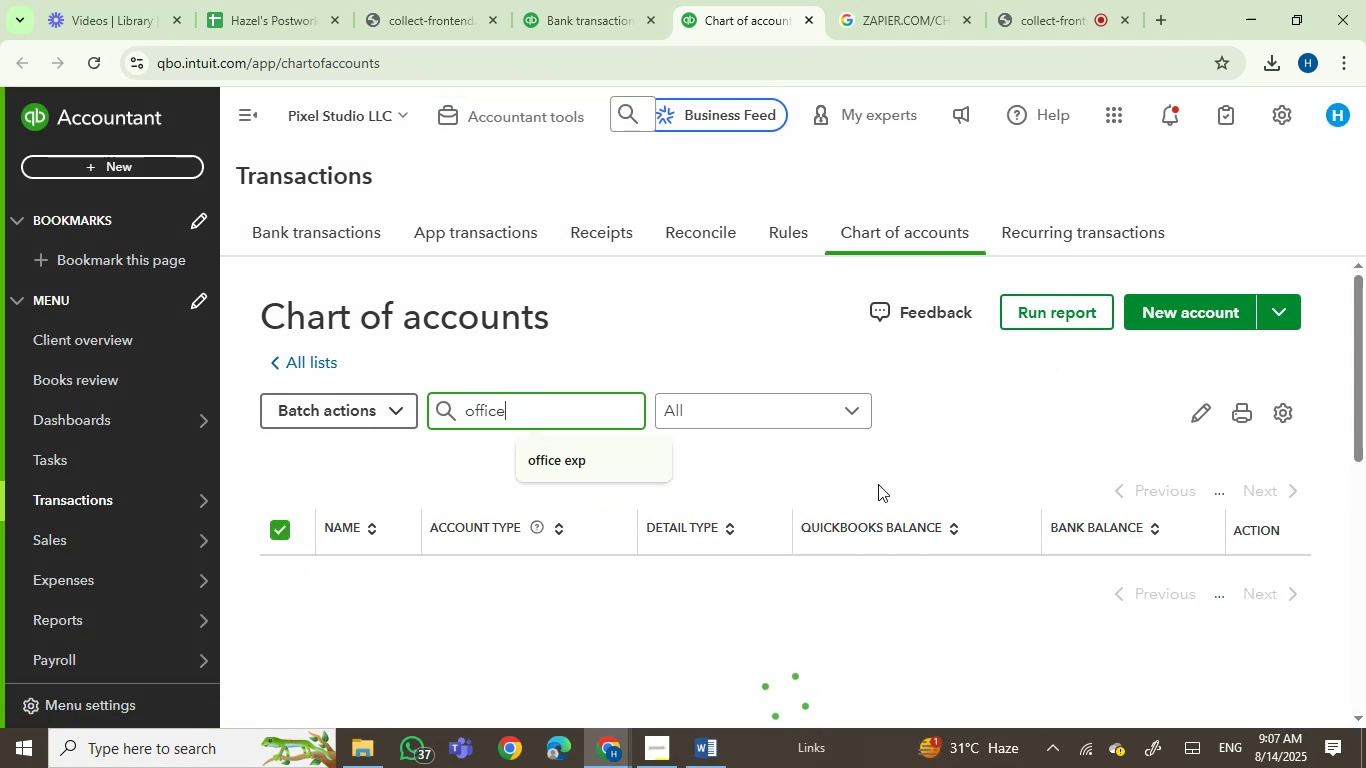 
scroll: coordinate [905, 427], scroll_direction: down, amount: 2.0
 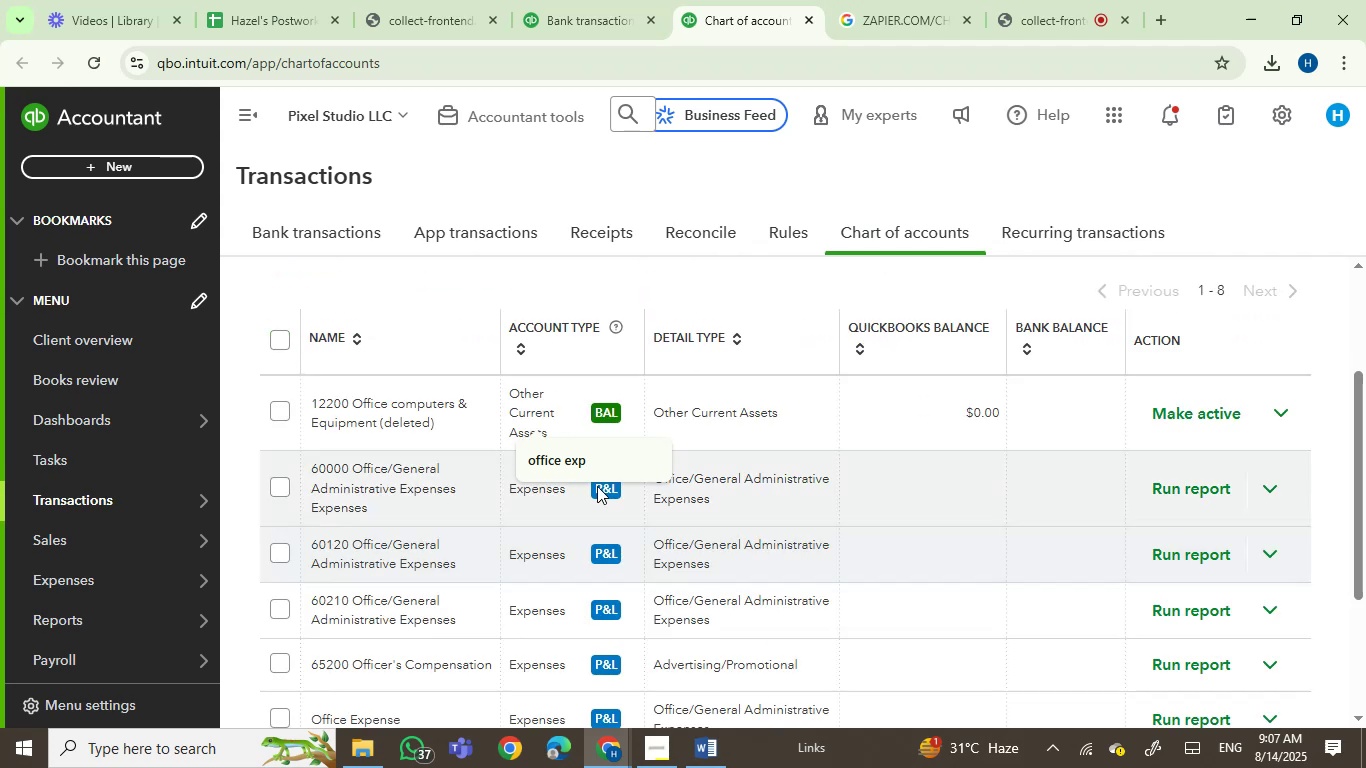 
scroll: coordinate [814, 424], scroll_direction: up, amount: 2.0
 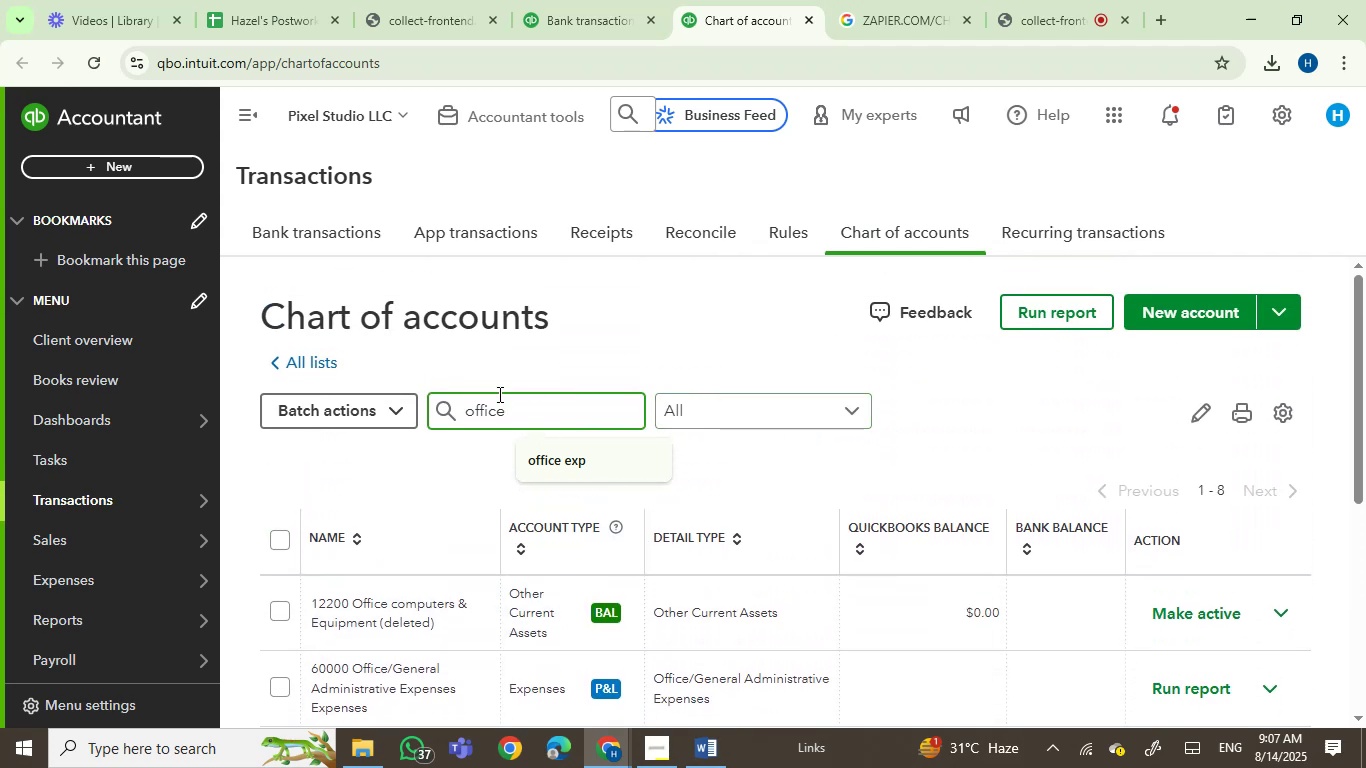 
type( supp)
 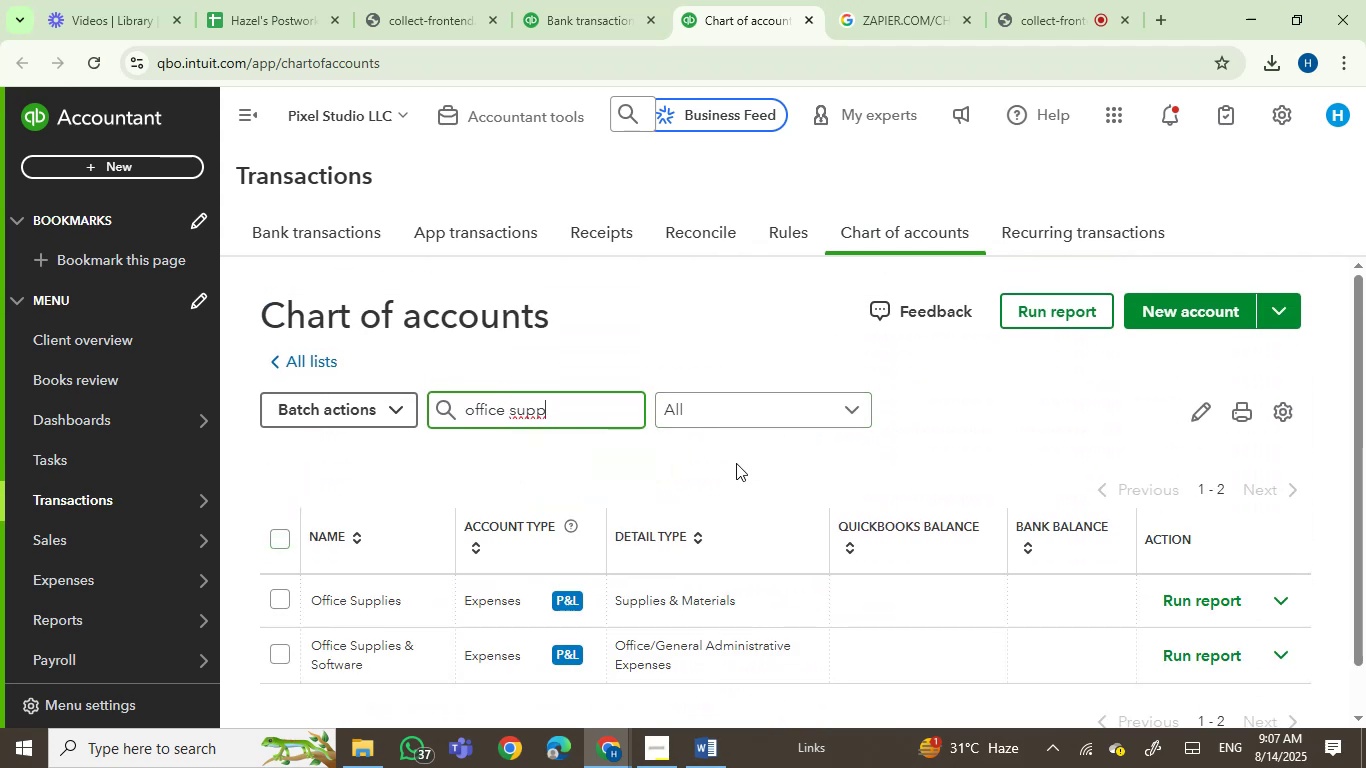 
scroll: coordinate [890, 423], scroll_direction: down, amount: 1.0
 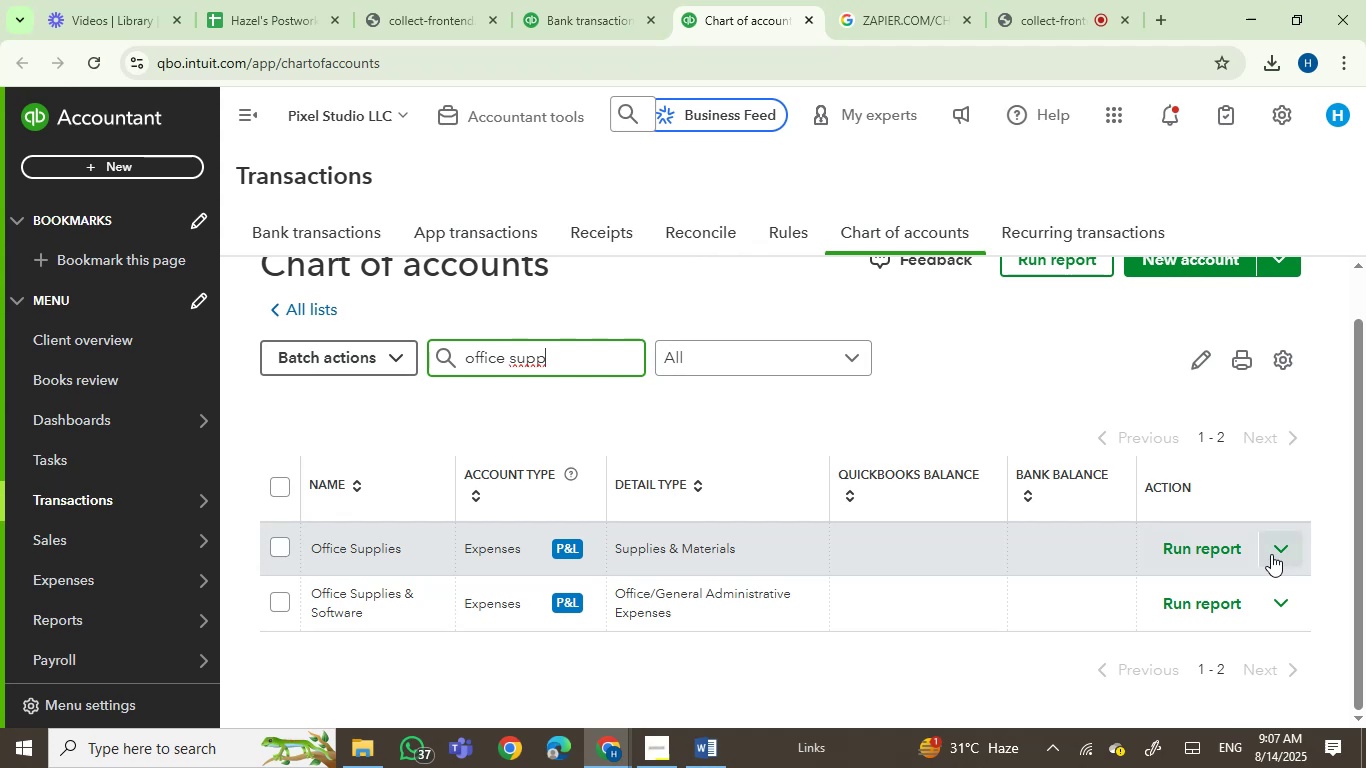 
left_click([1281, 550])
 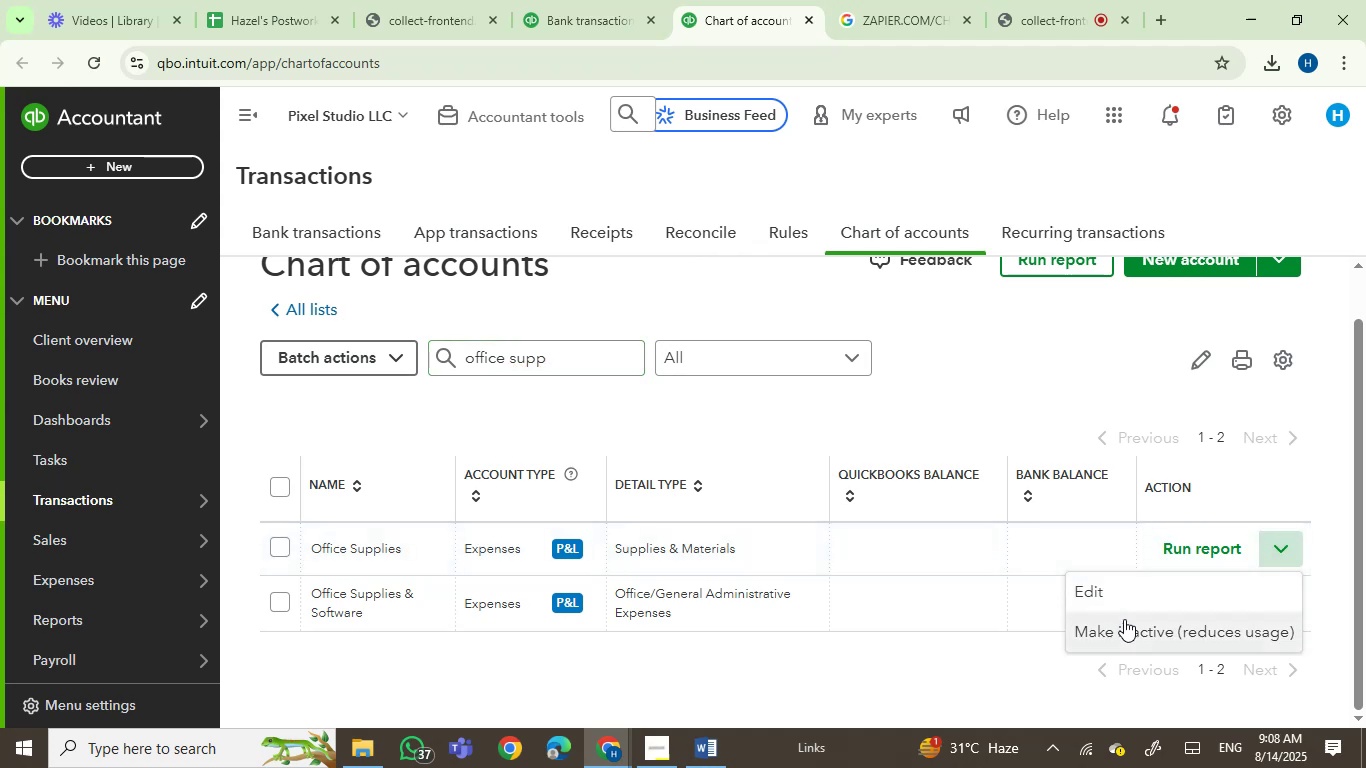 
left_click([1116, 591])
 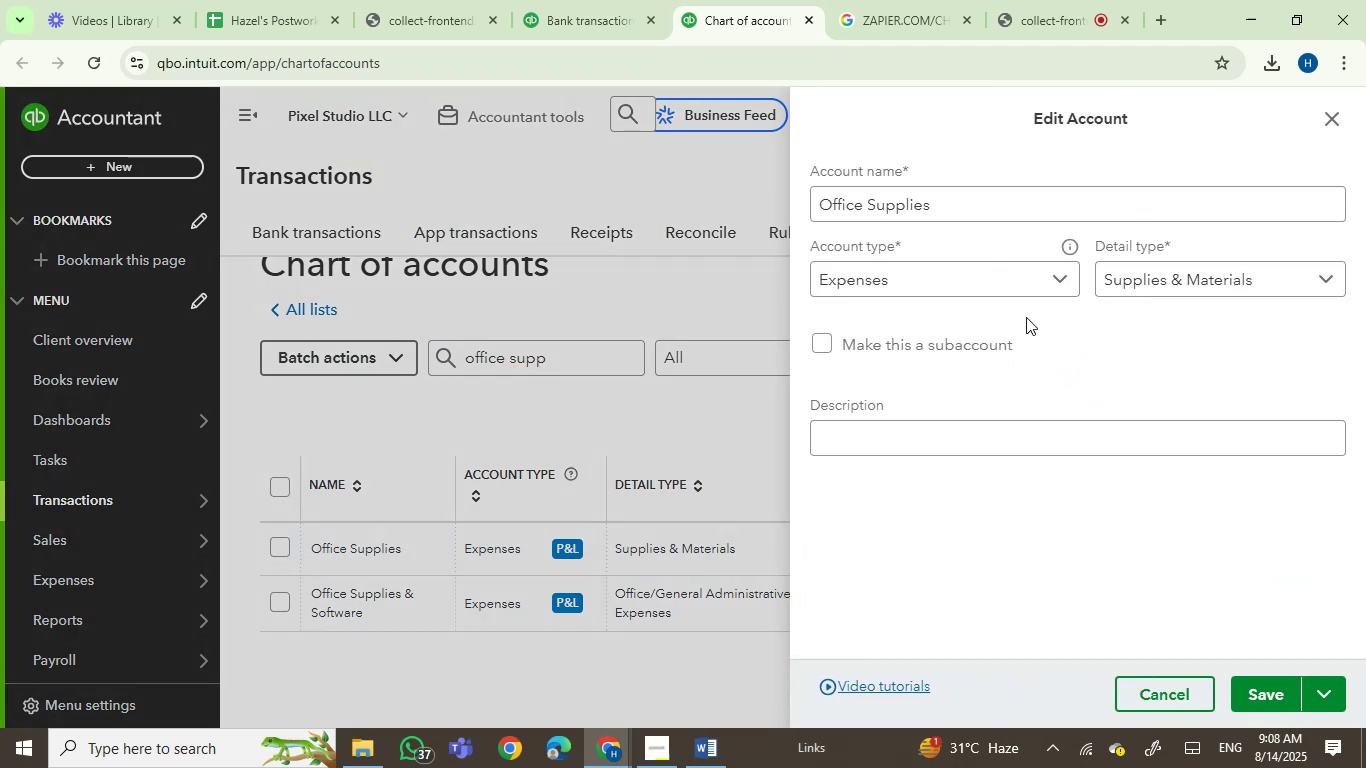 
left_click([856, 347])
 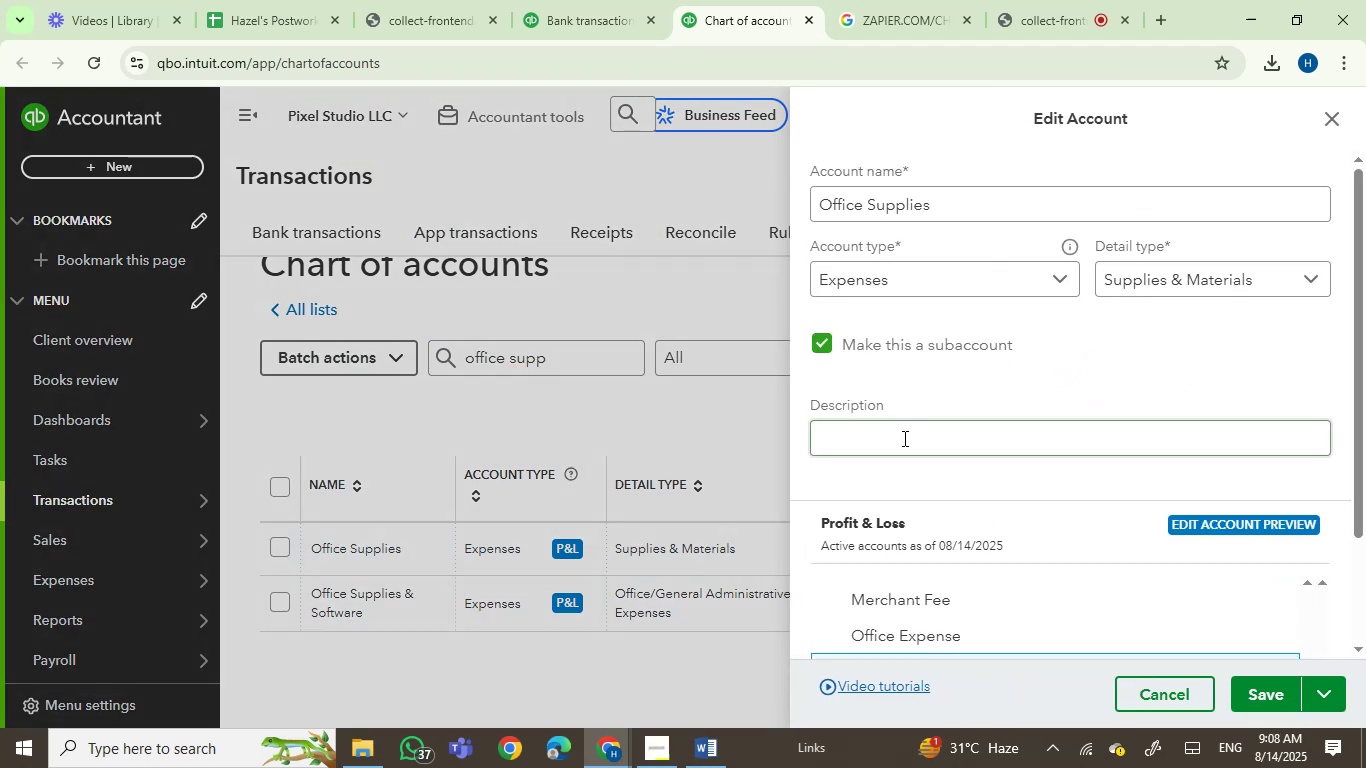 
left_click([901, 433])
 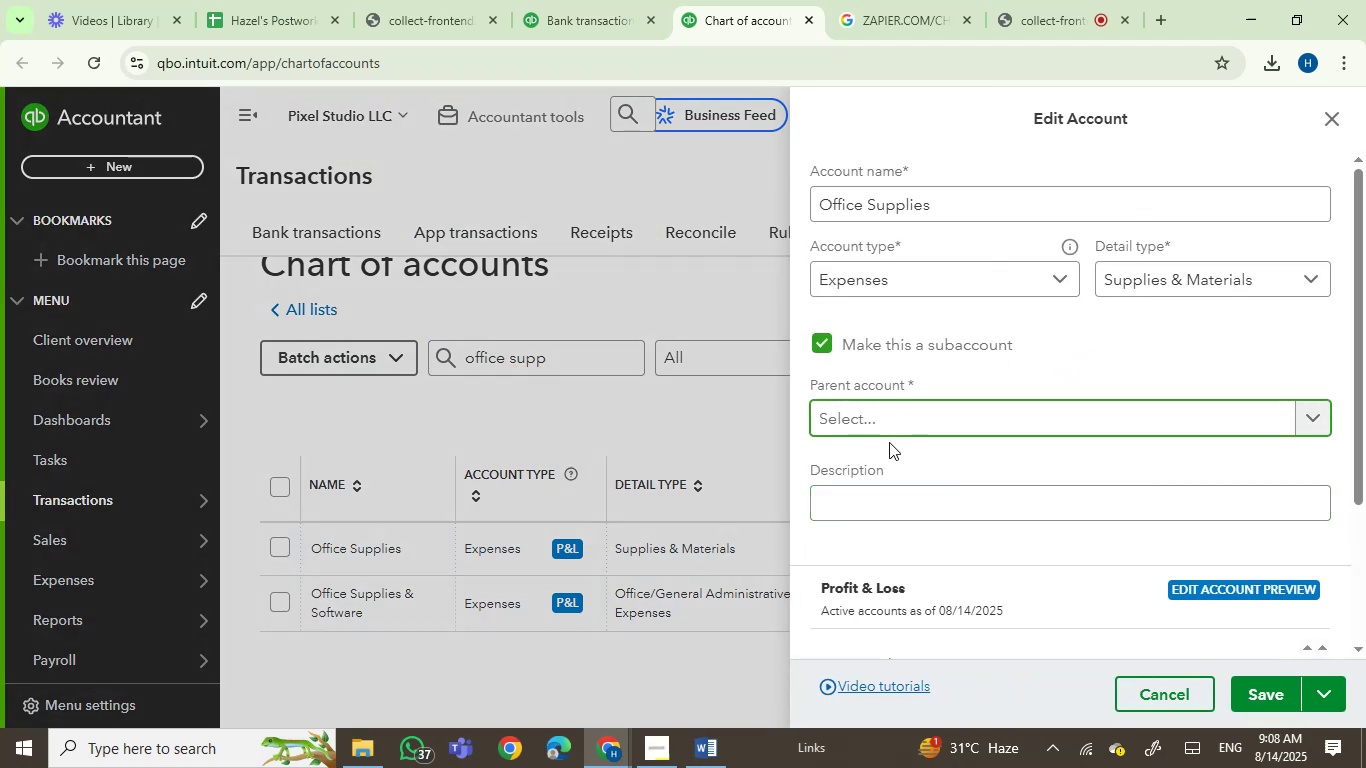 
type(office)
 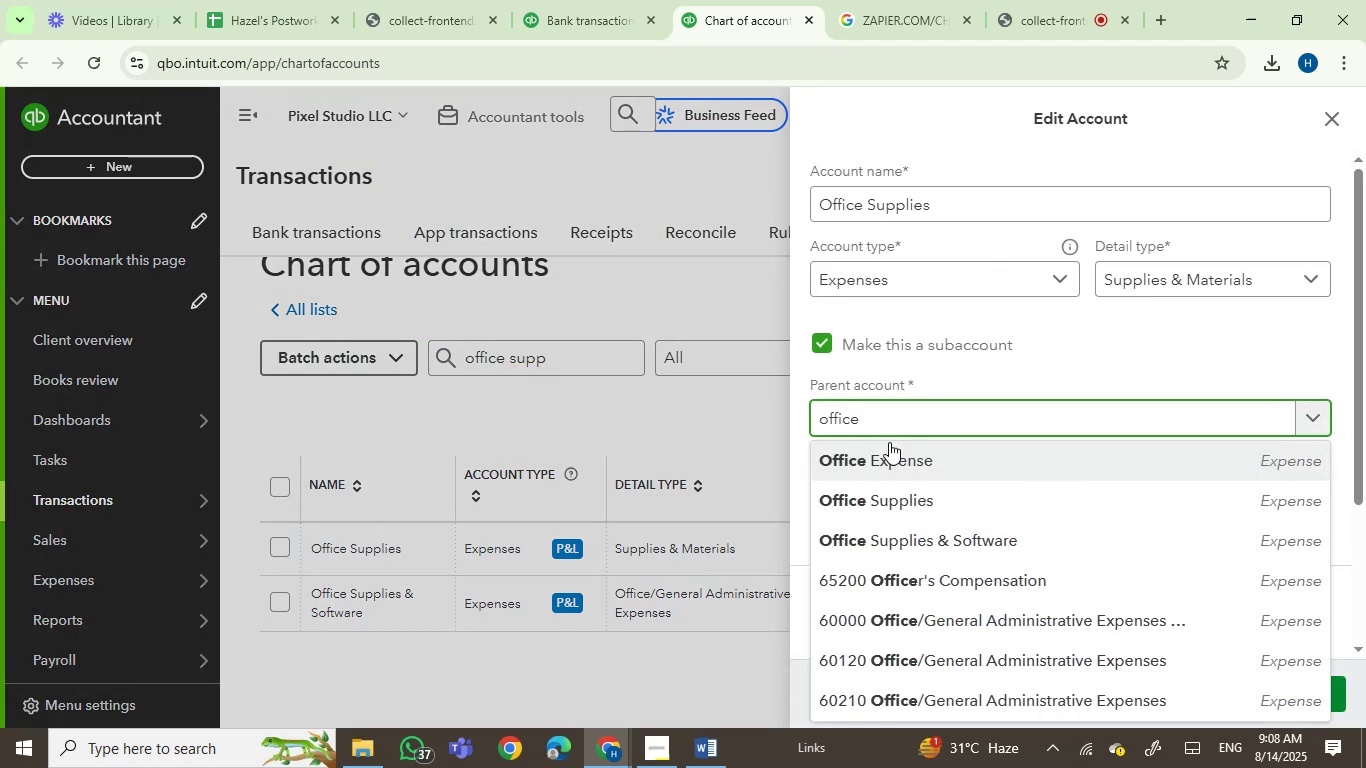 
left_click([889, 464])
 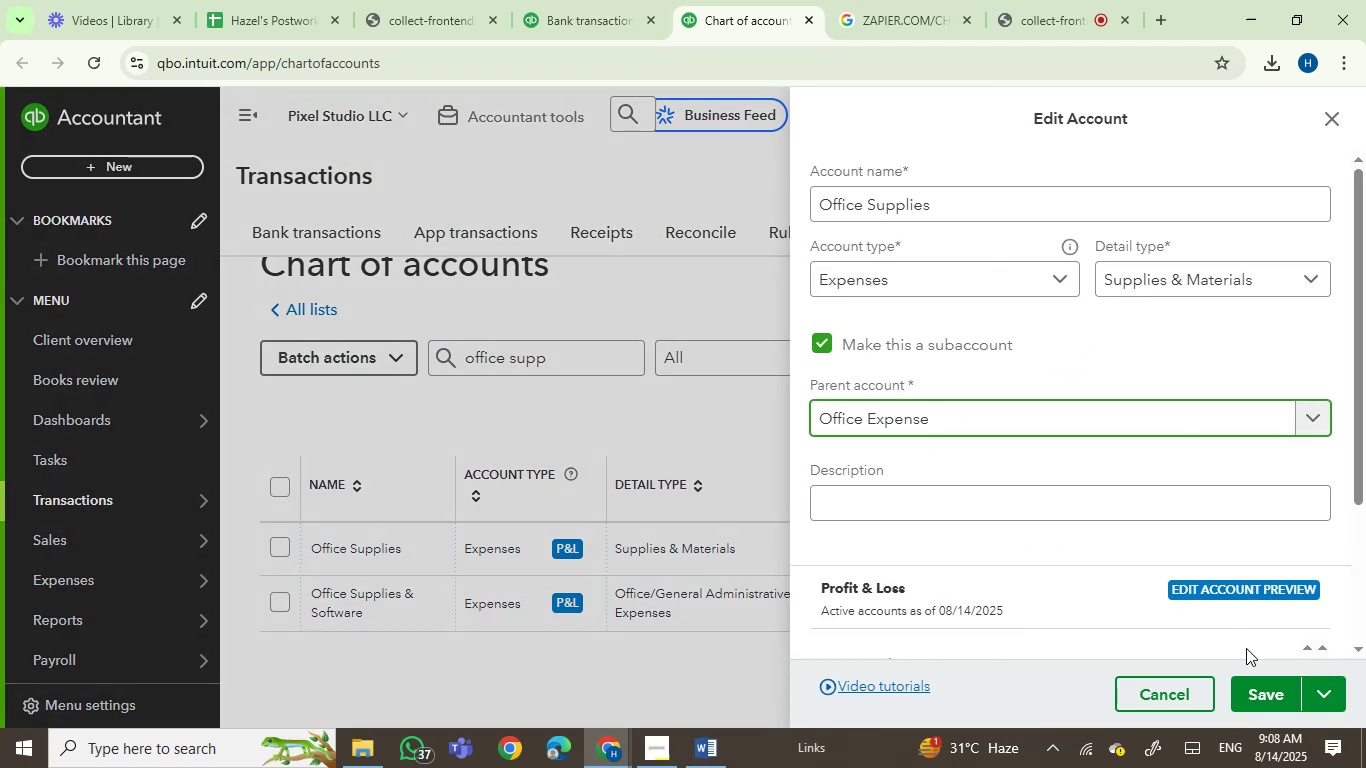 
left_click([1267, 696])
 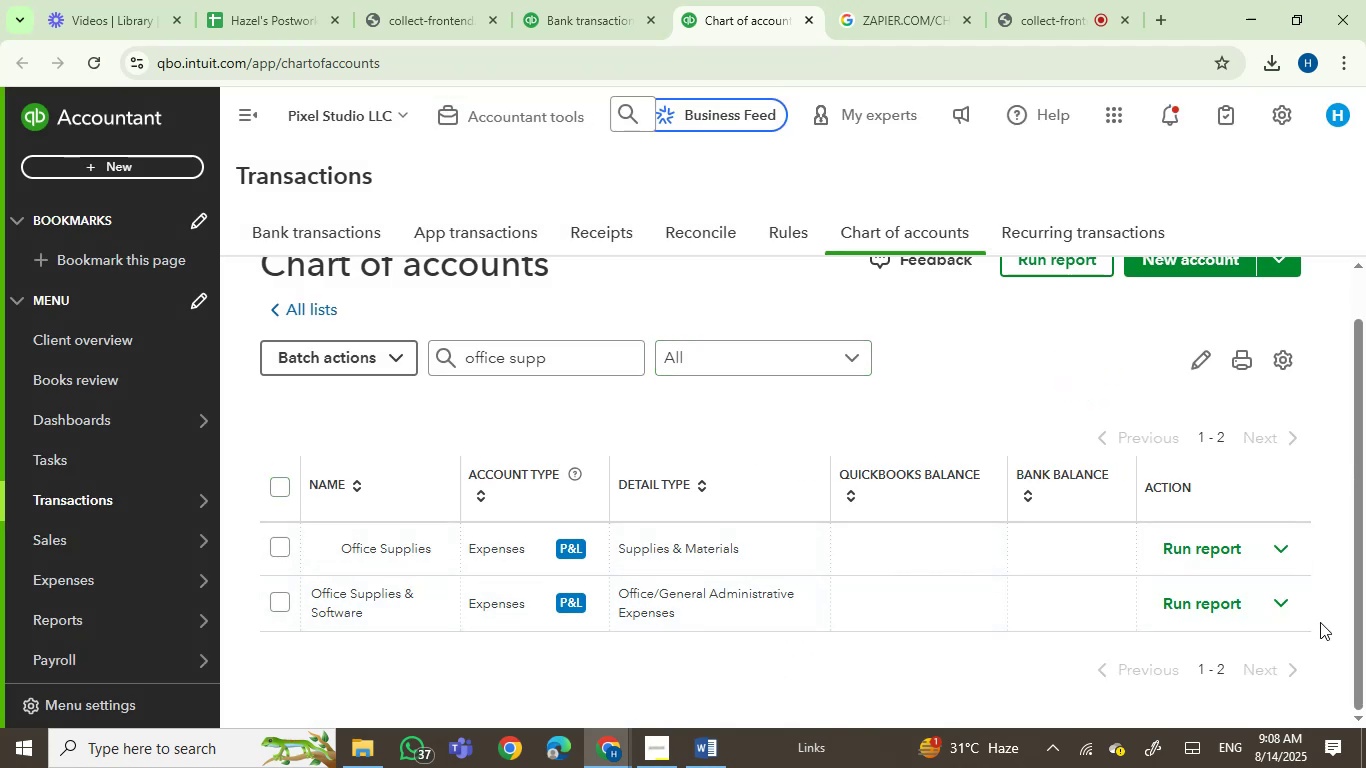 
wait(5.02)
 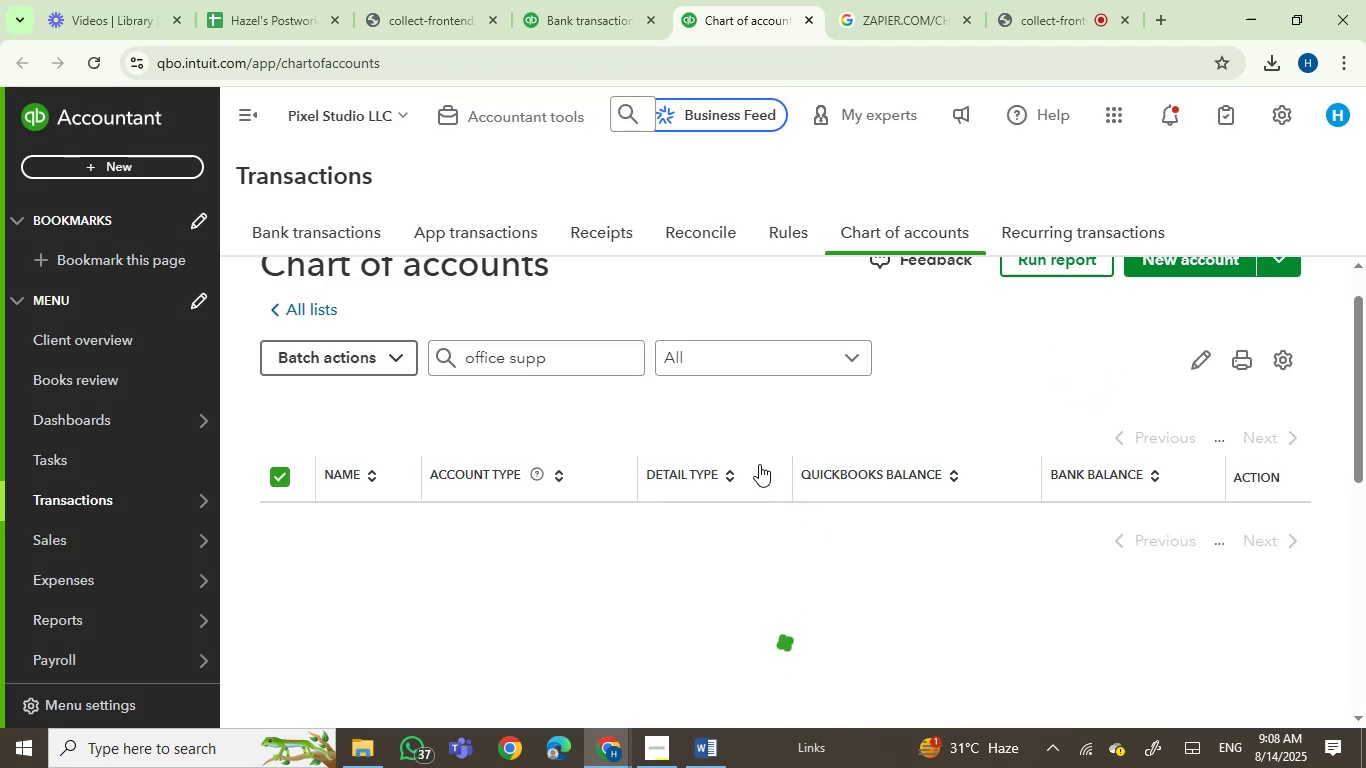 
left_click([1276, 598])
 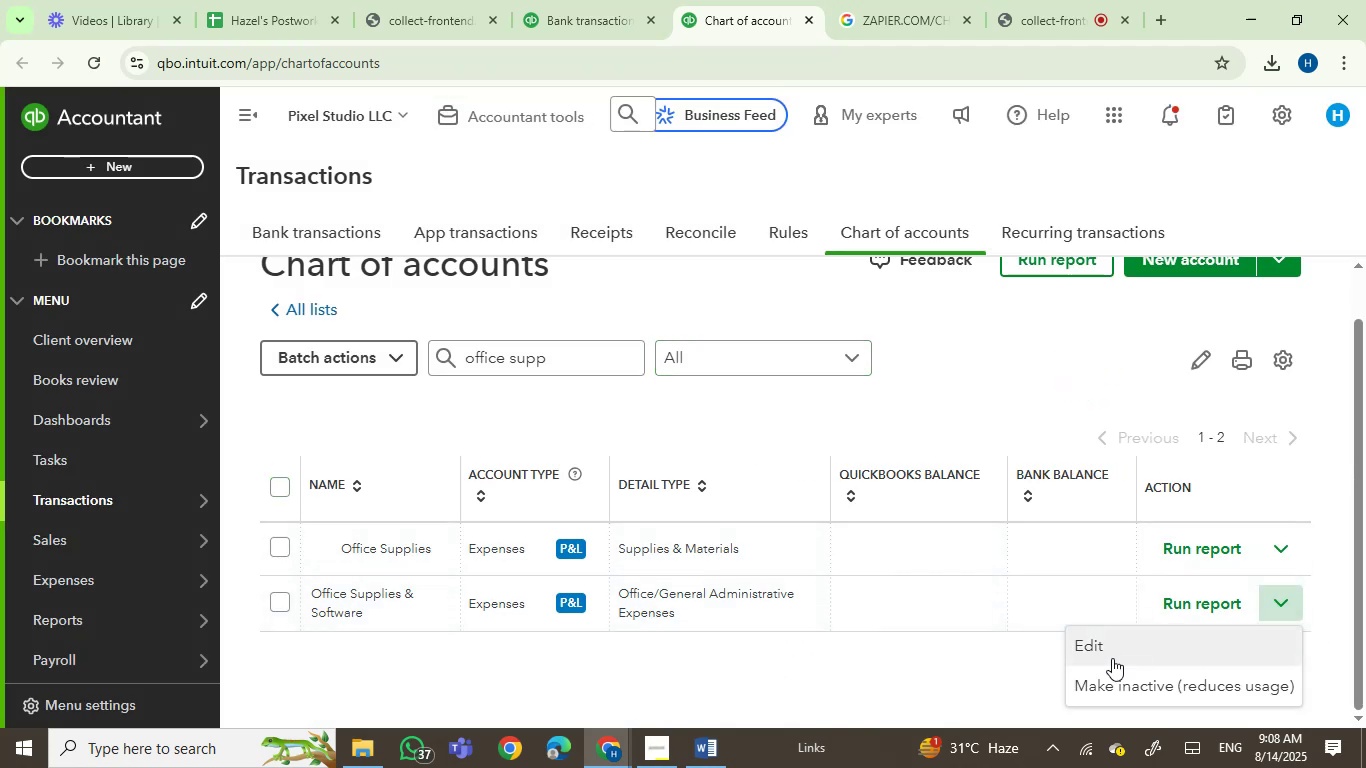 
left_click([1112, 649])
 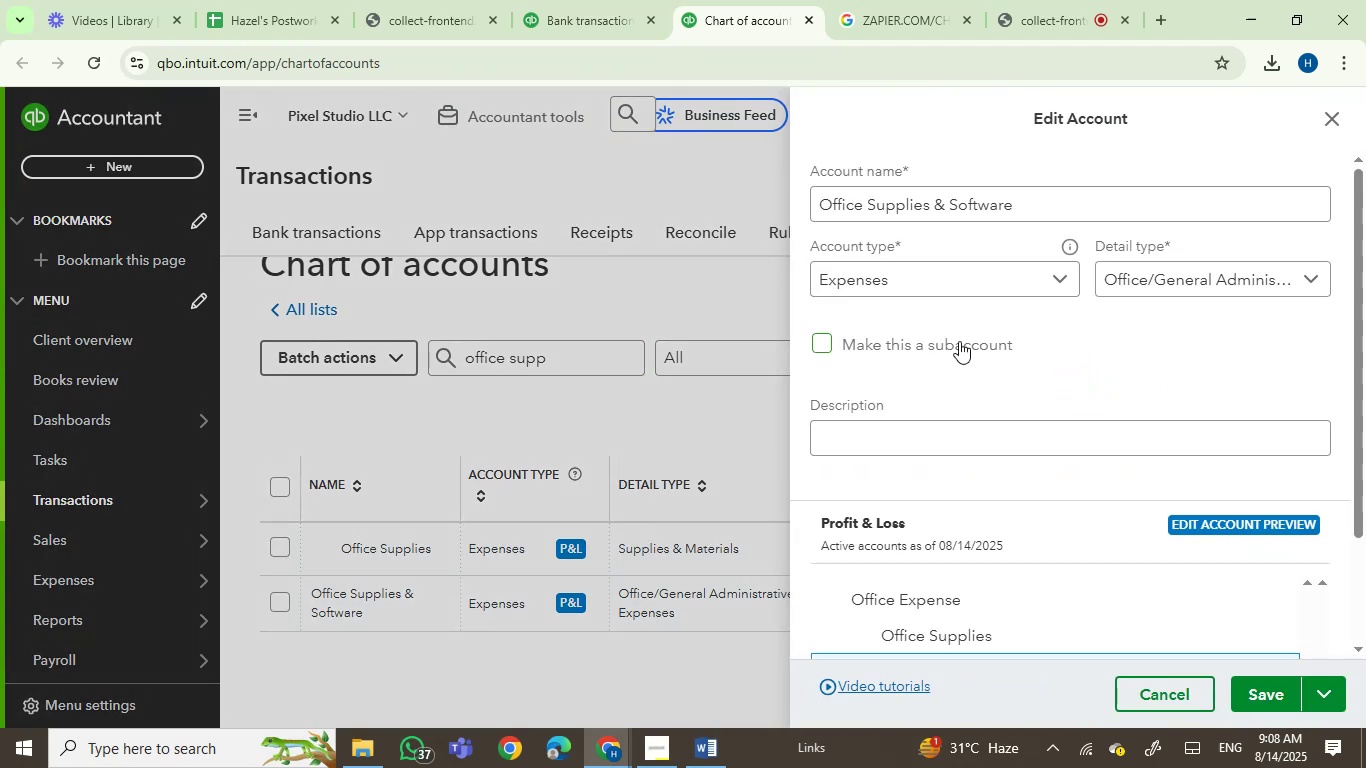 
left_click([812, 337])
 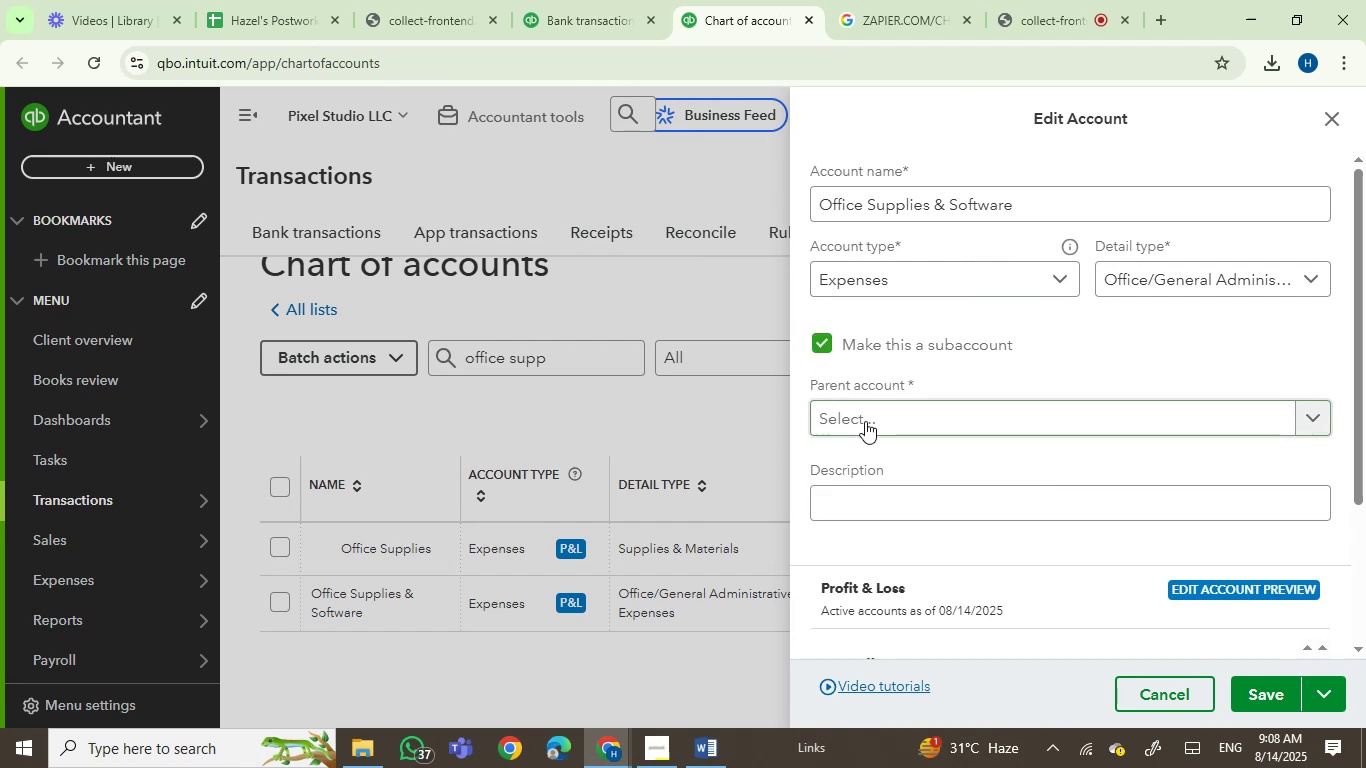 
left_click([878, 421])
 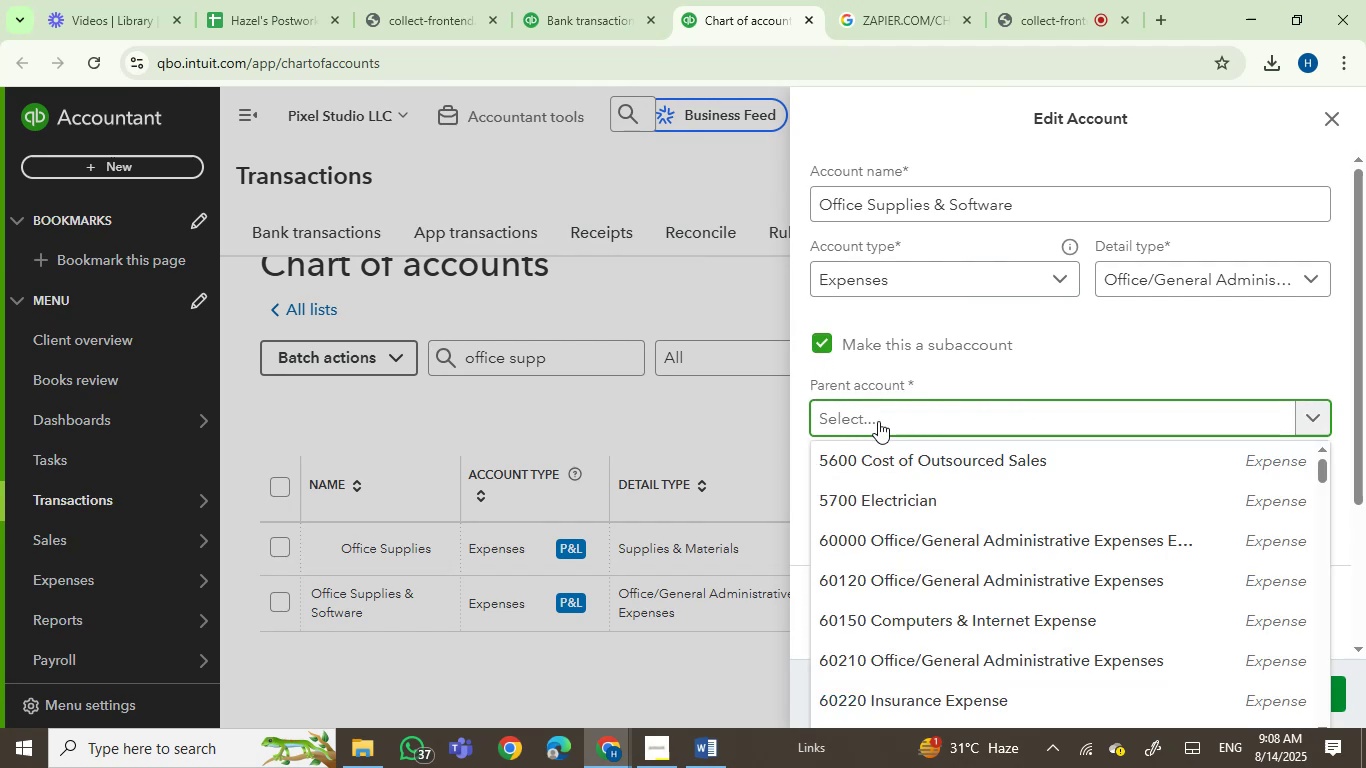 
type(office)
 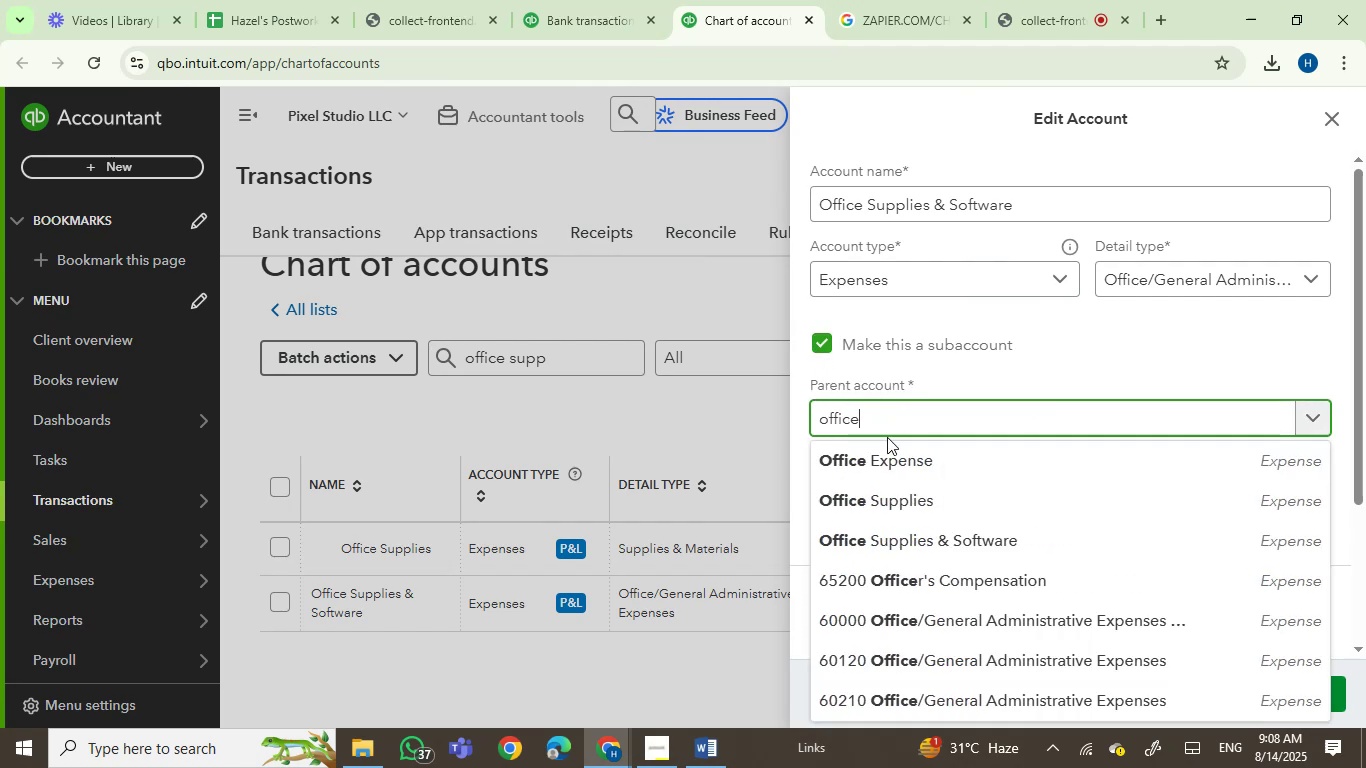 
left_click([891, 464])
 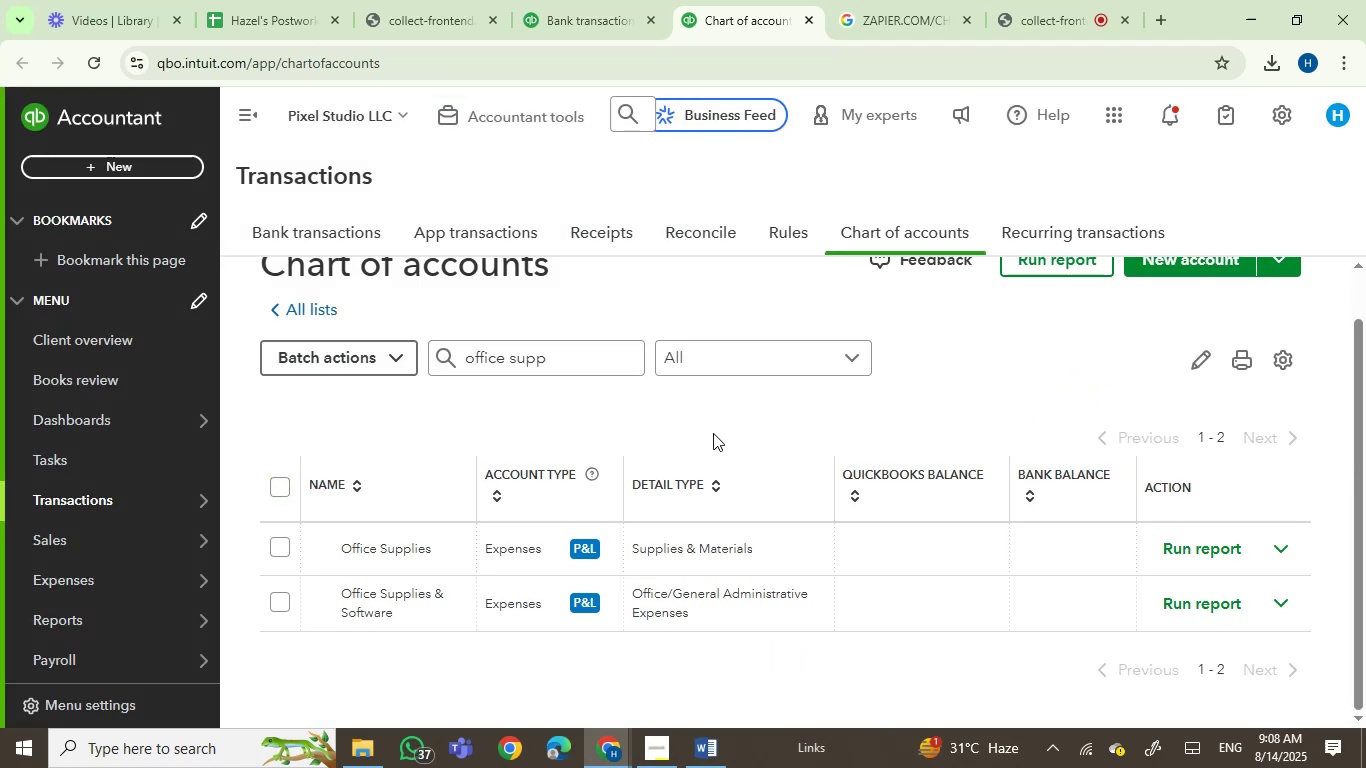 
left_click_drag(start_coordinate=[556, 364], to_coordinate=[239, 346])
 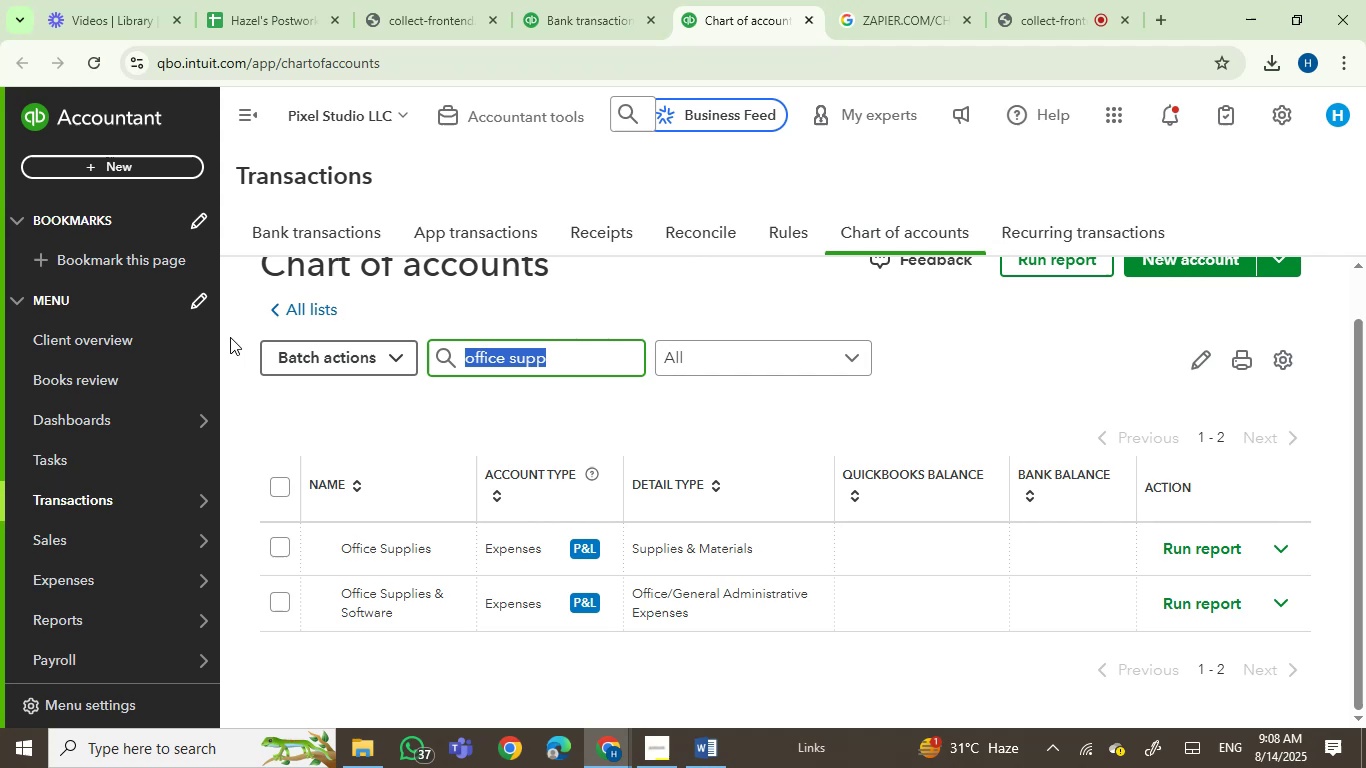 
type(shipop)
key(Backspace)
key(Backspace)
key(Backspace)
key(Backspace)
key(Backspace)
key(Backspace)
type(postg)
key(Backspace)
 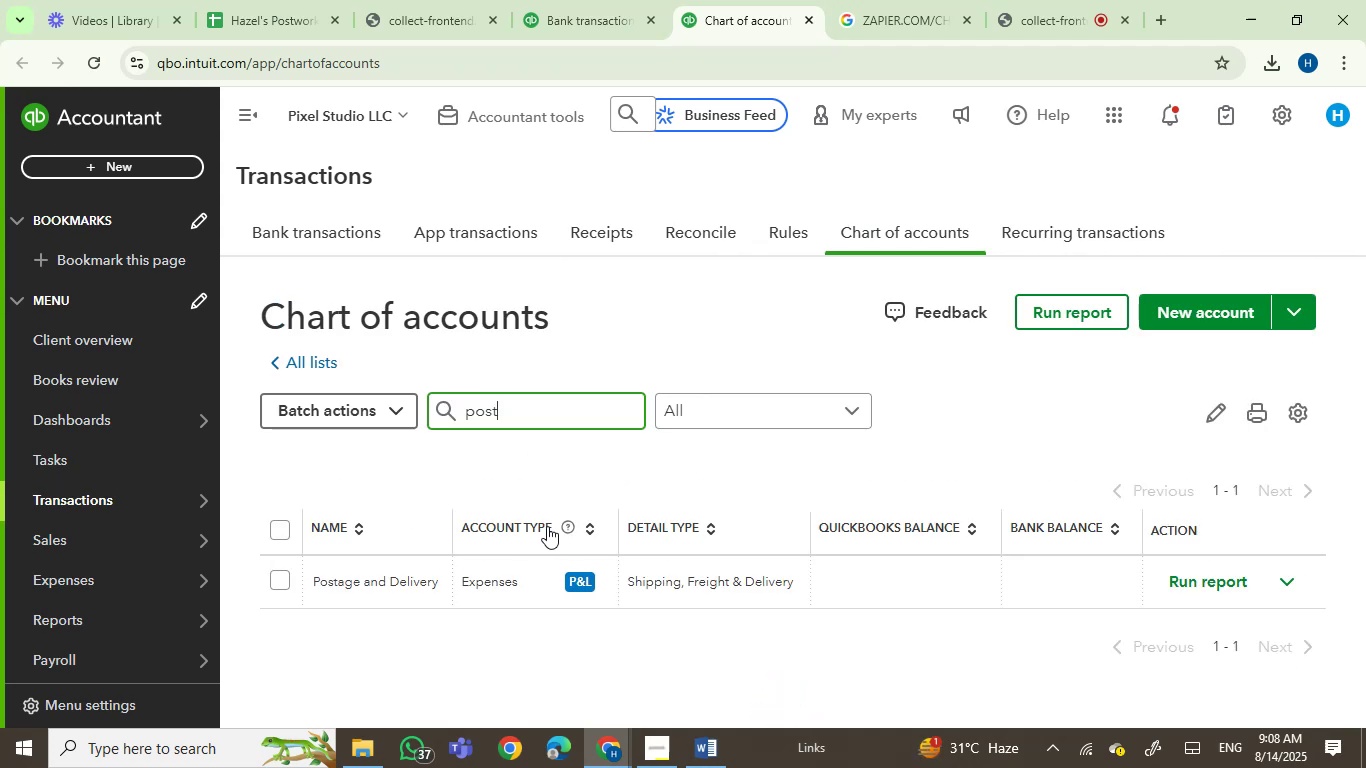 
wait(15.63)
 